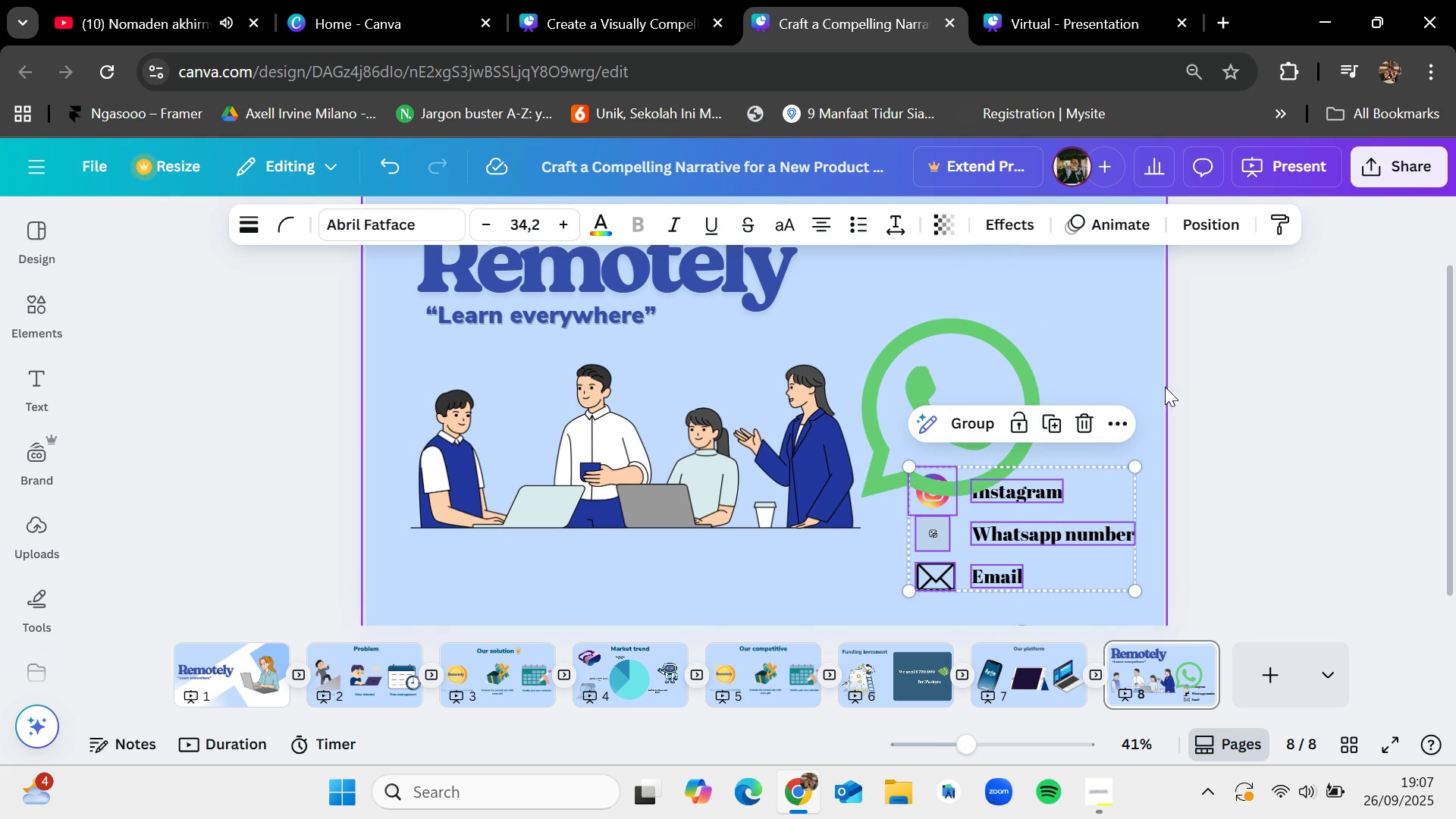 
left_click([1277, 444])
 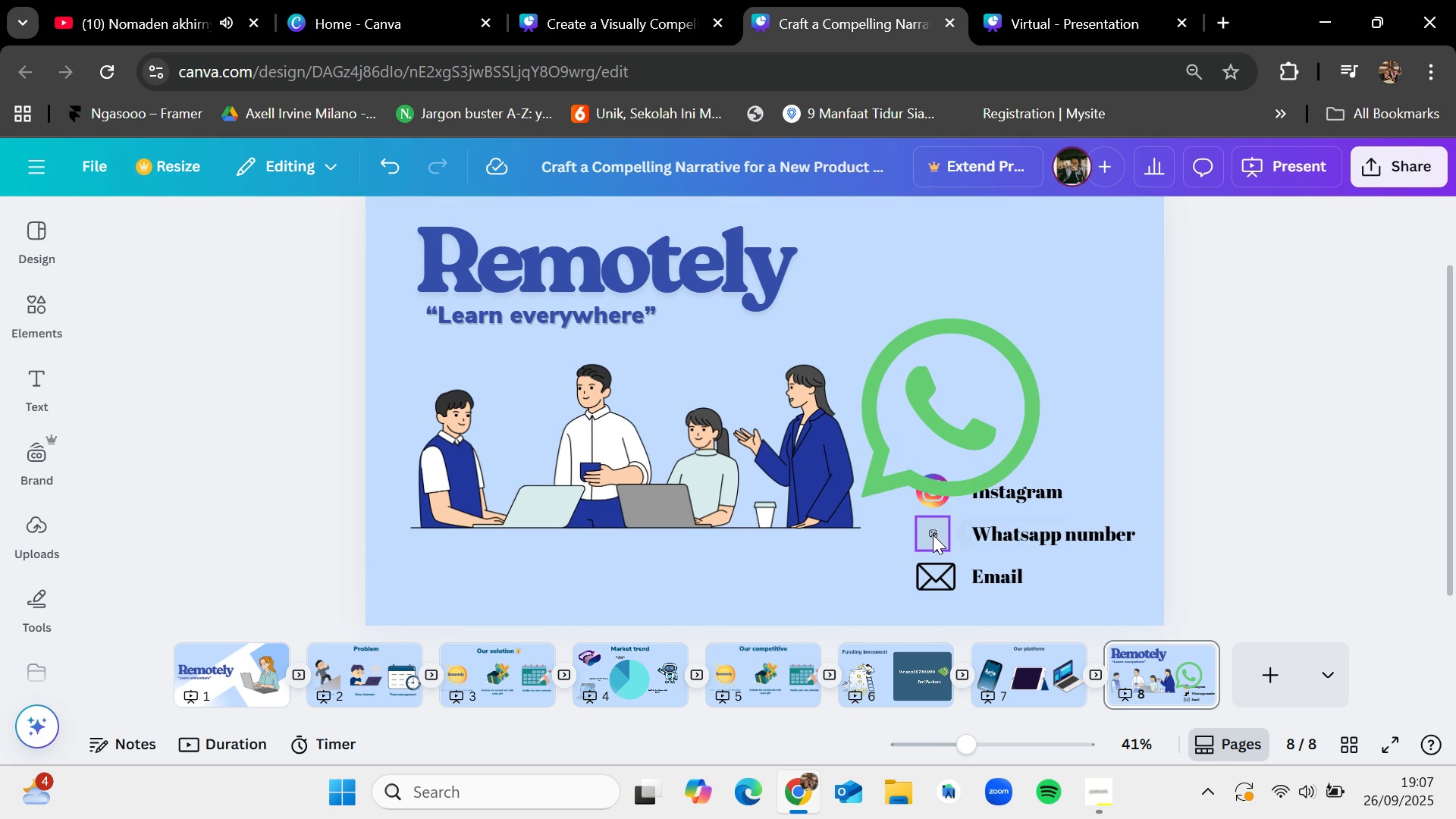 
left_click([933, 535])
 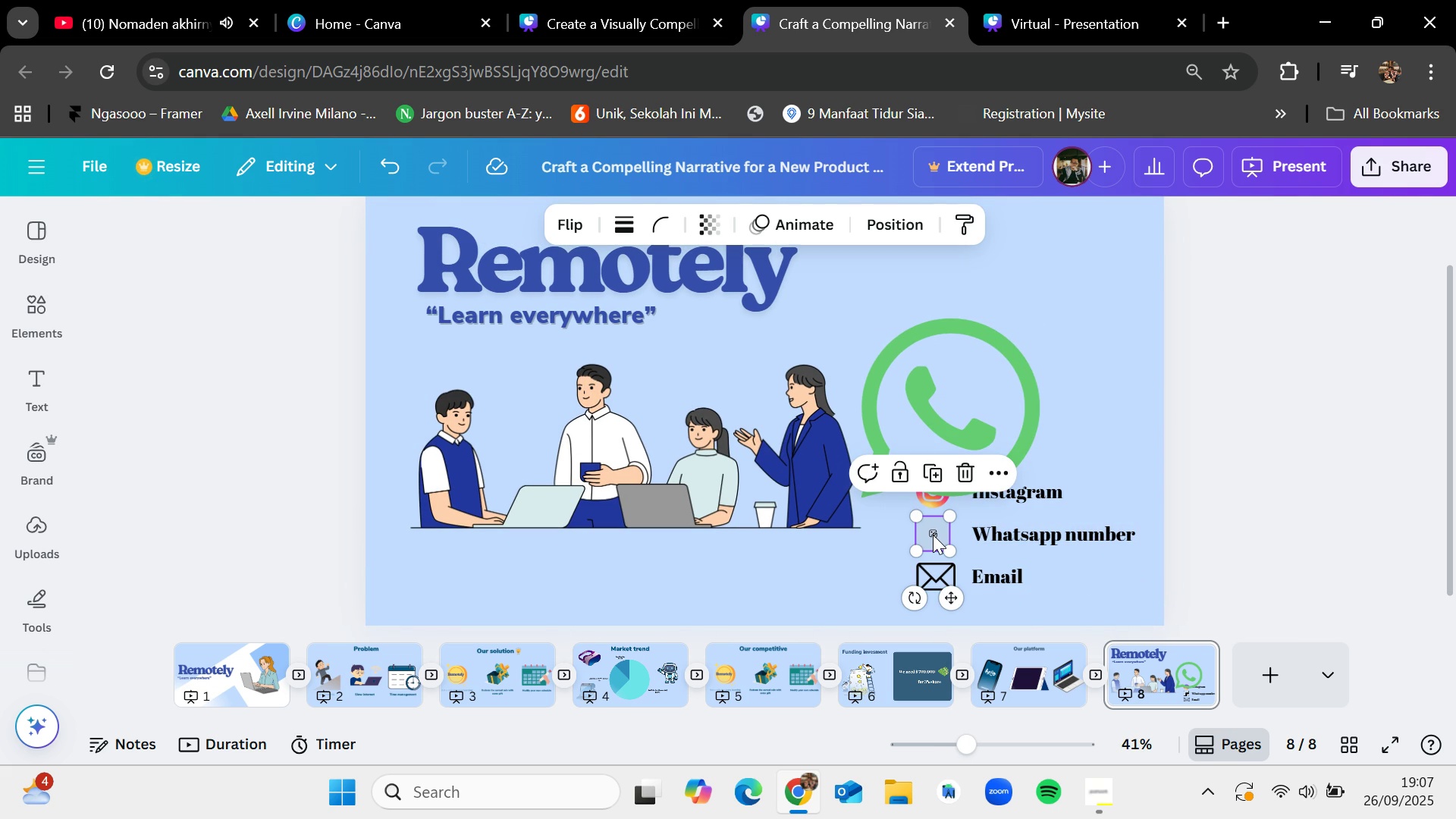 
key(Backspace)
 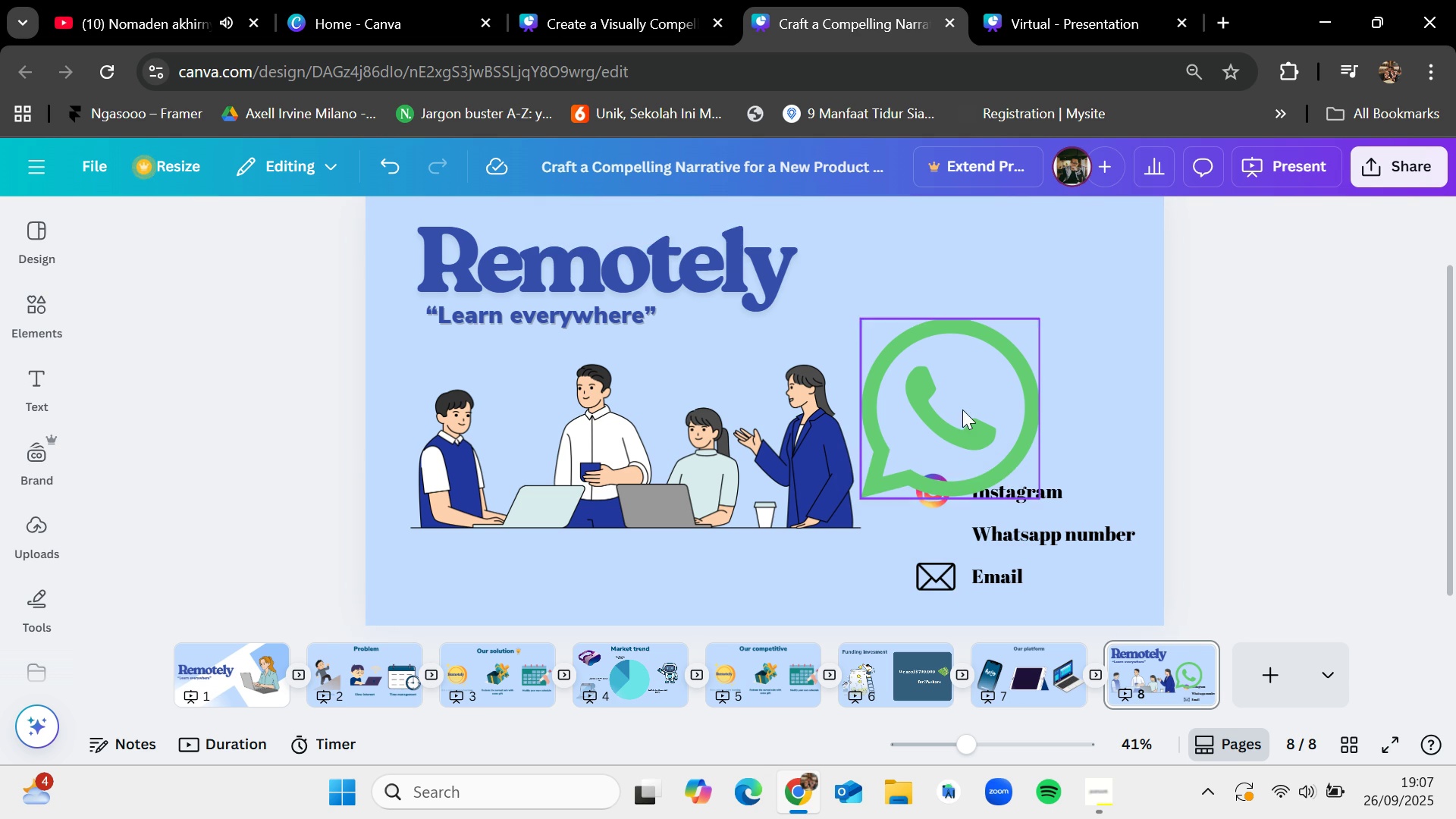 
left_click([962, 410])
 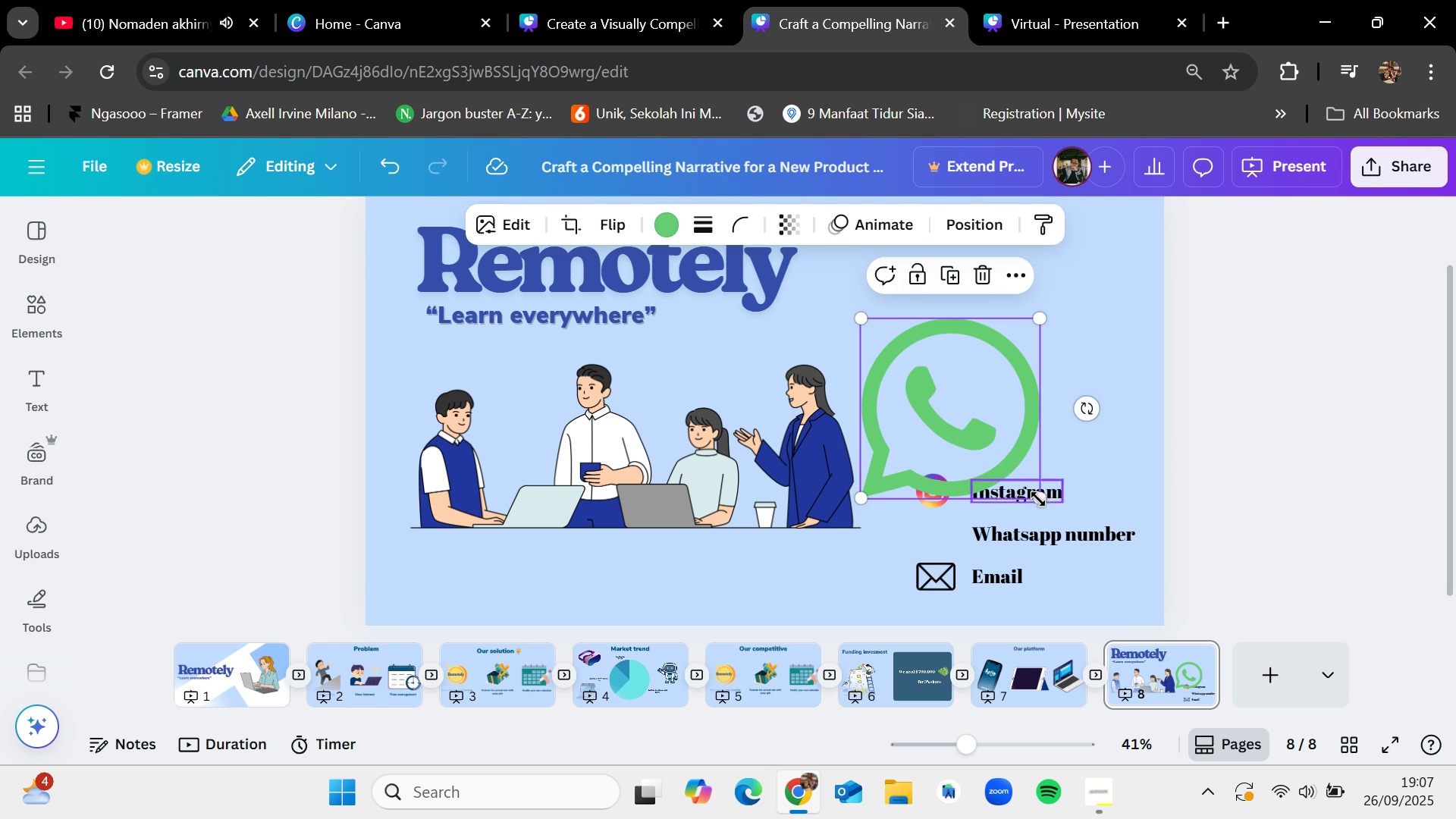 
left_click_drag(start_coordinate=[1037, 497], to_coordinate=[886, 361])
 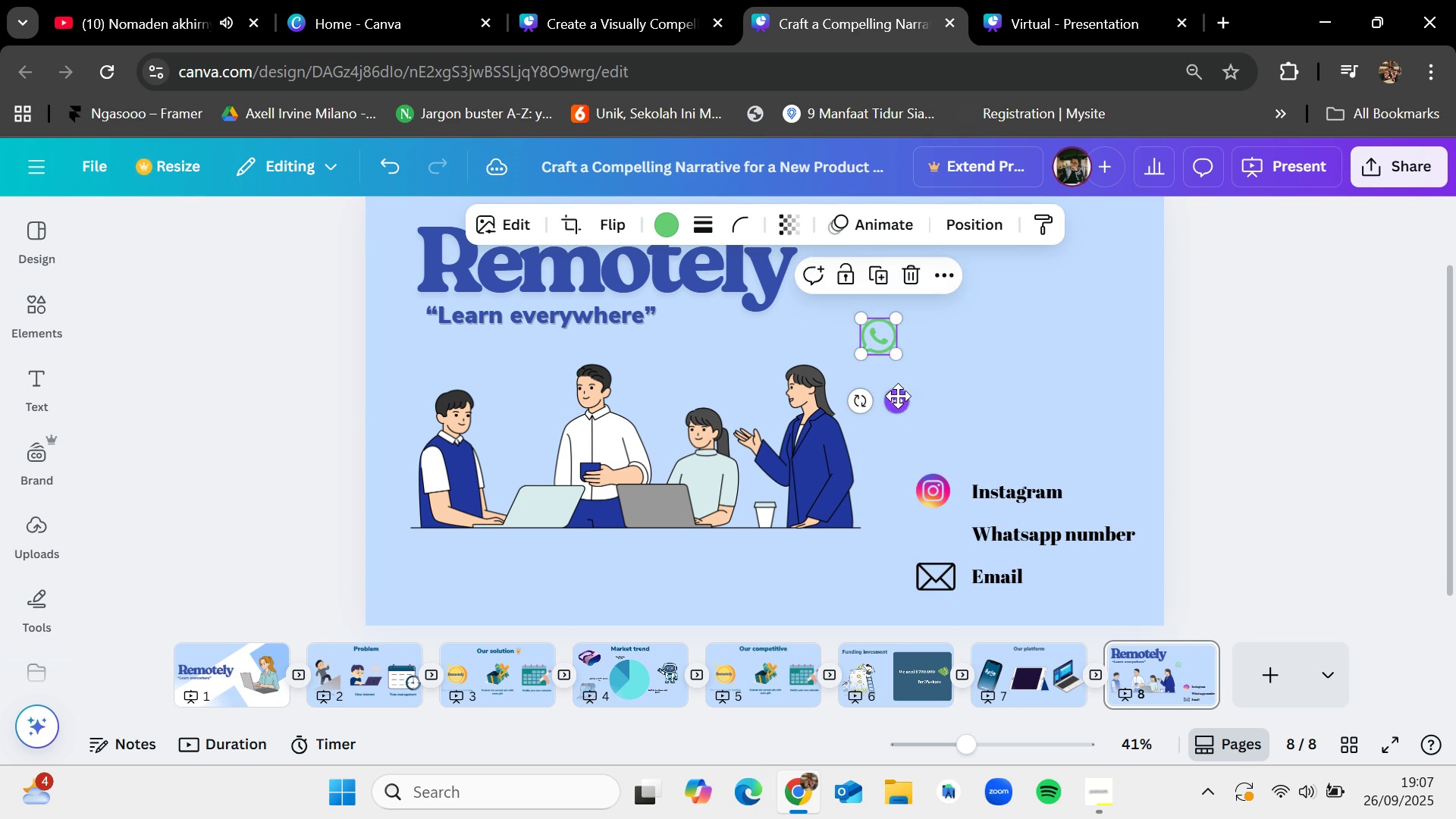 
left_click_drag(start_coordinate=[898, 396], to_coordinate=[956, 595])
 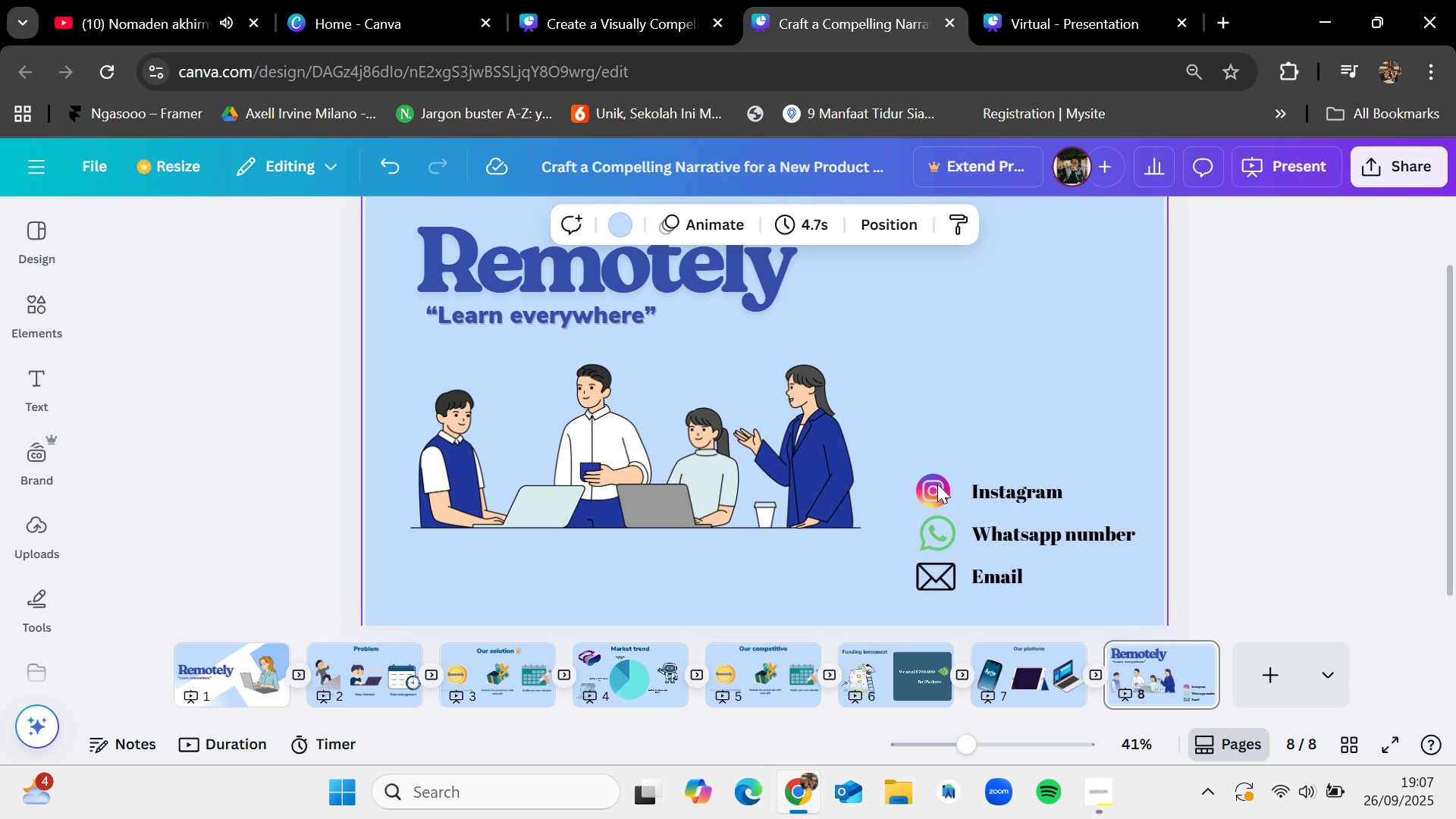 
left_click_drag(start_coordinate=[934, 533], to_coordinate=[928, 532])
 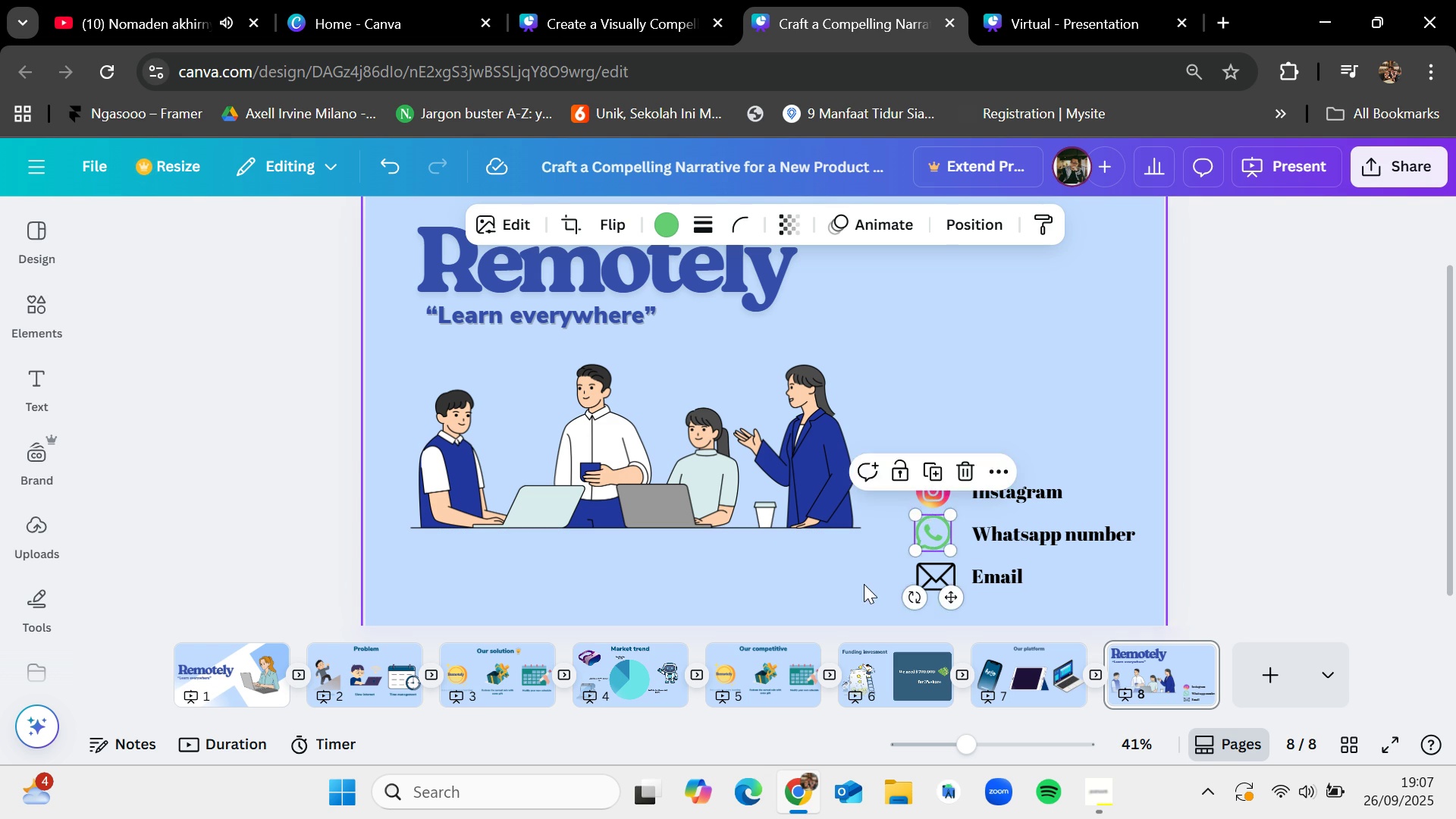 
left_click([864, 584])
 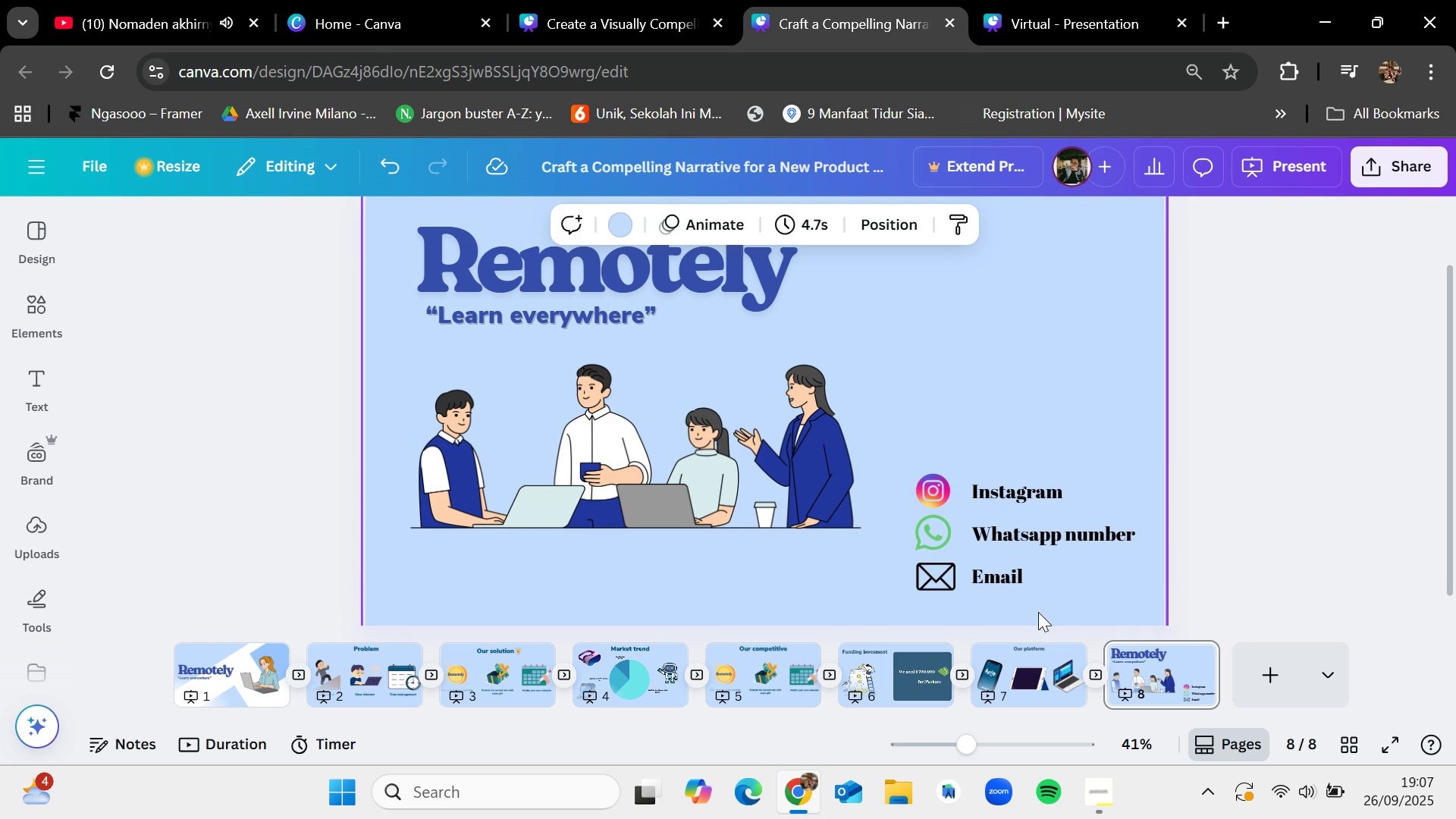 
left_click_drag(start_coordinate=[1045, 614], to_coordinate=[916, 460])
 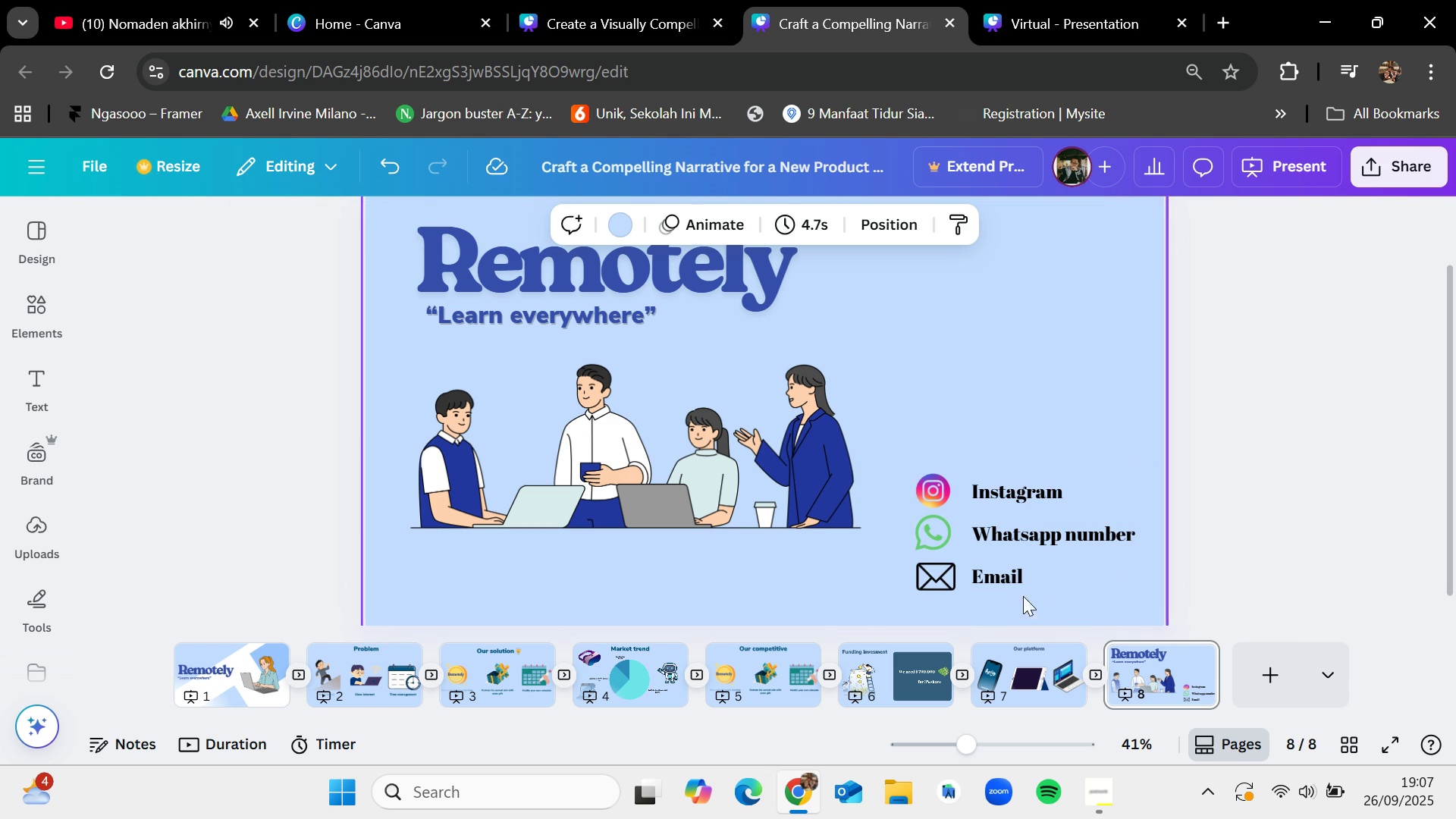 
key(Control+C)
 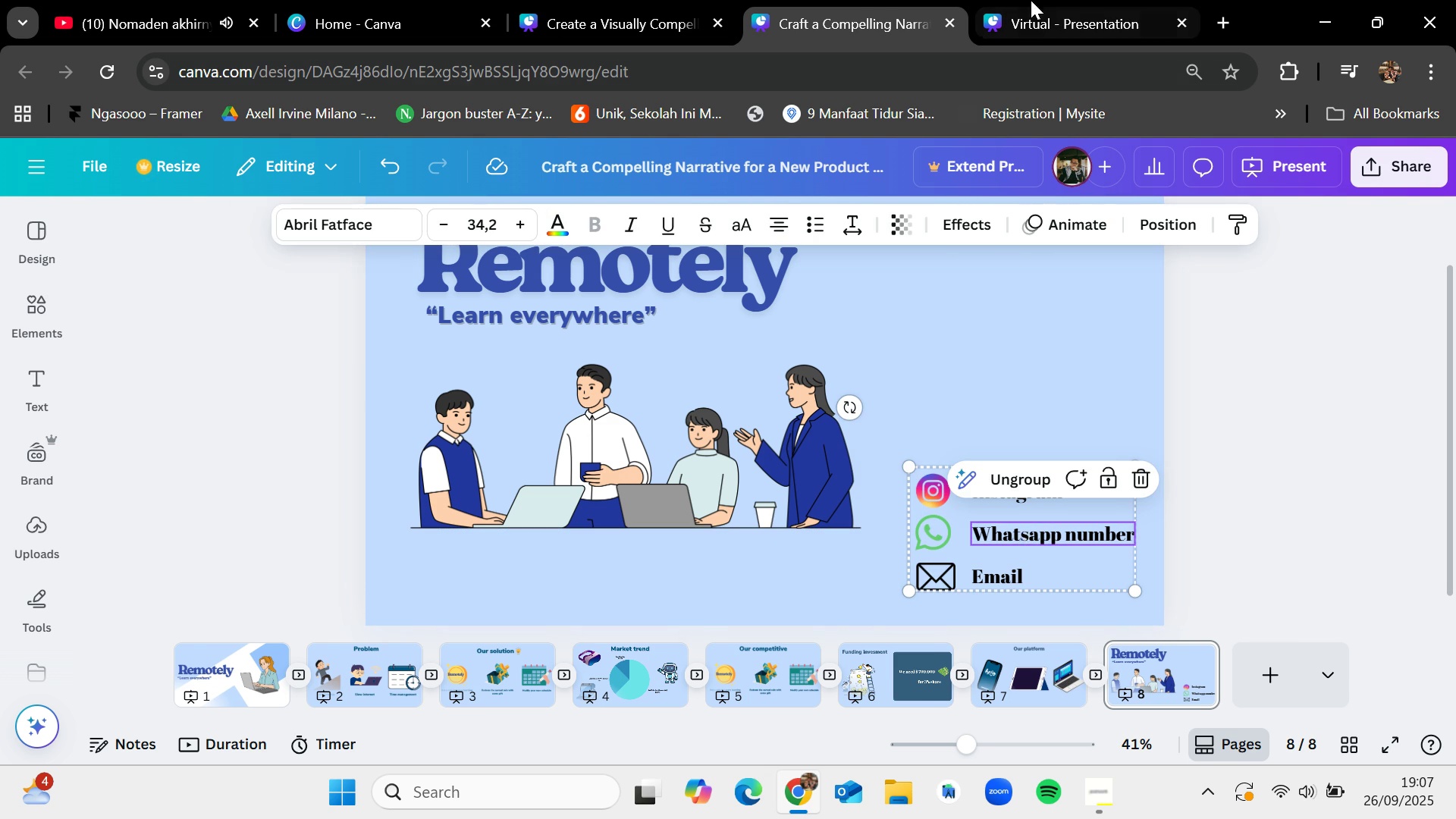 
left_click([1031, 0])
 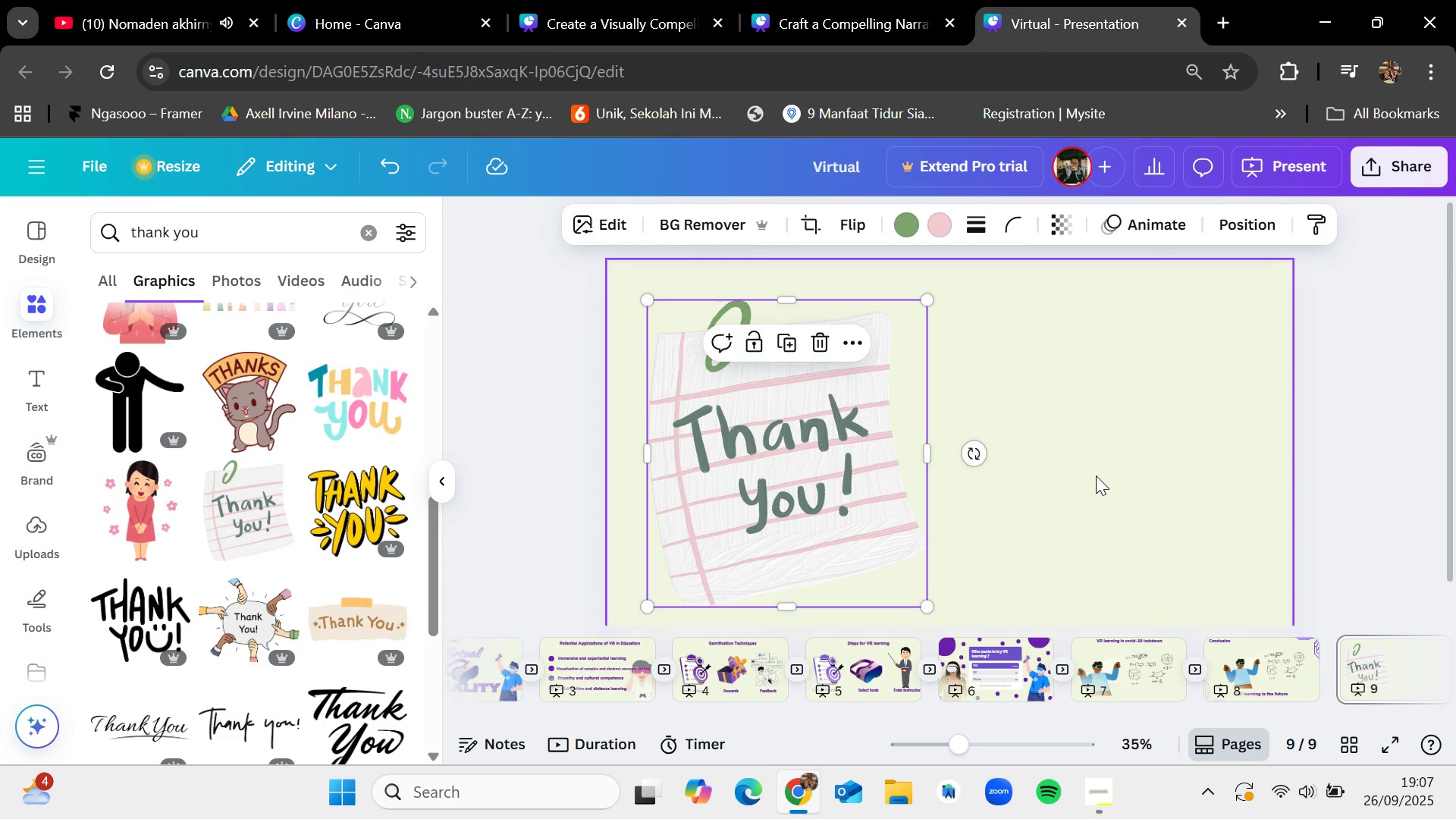 
left_click([1096, 475])
 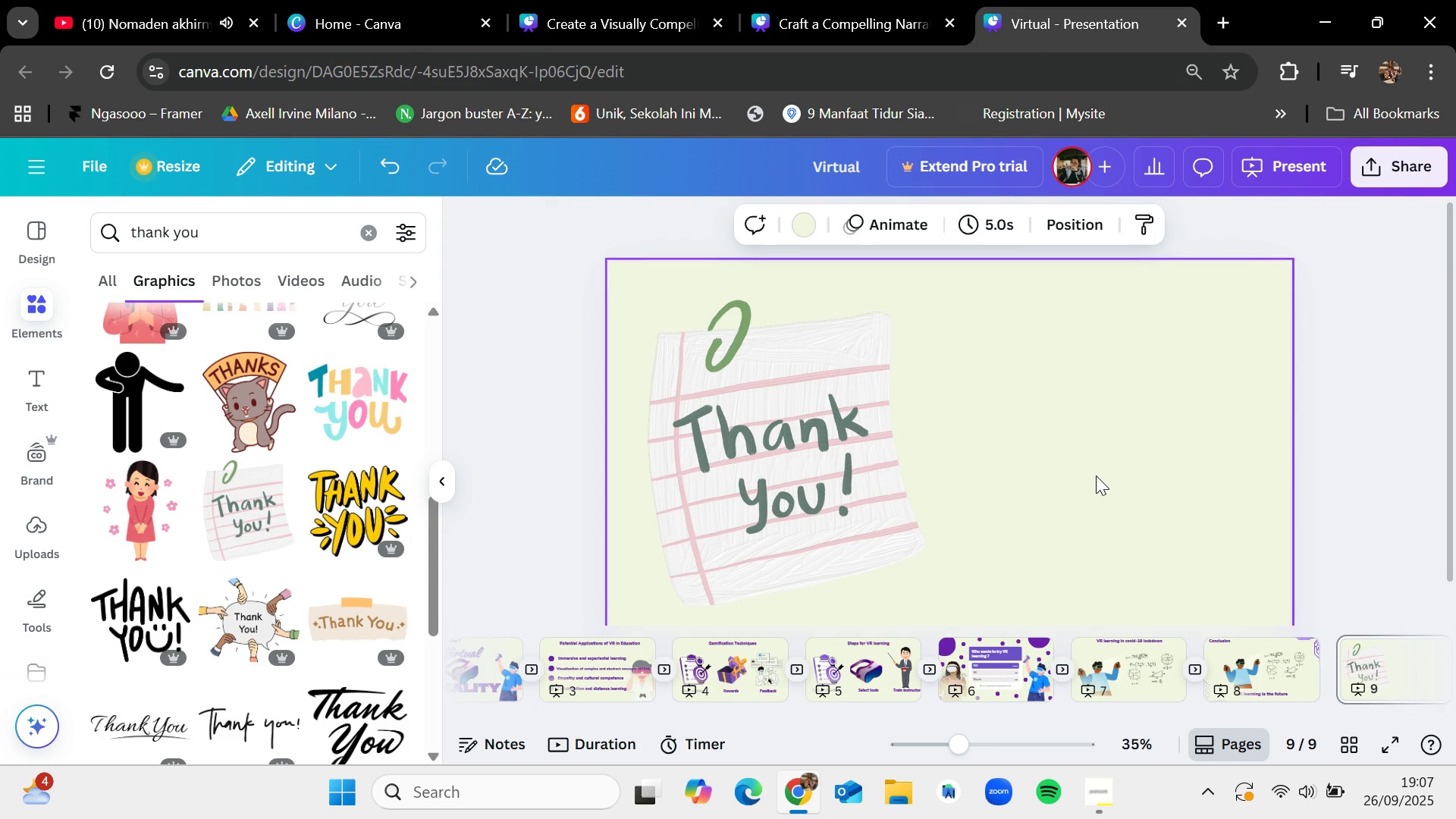 
key(Control+V)
 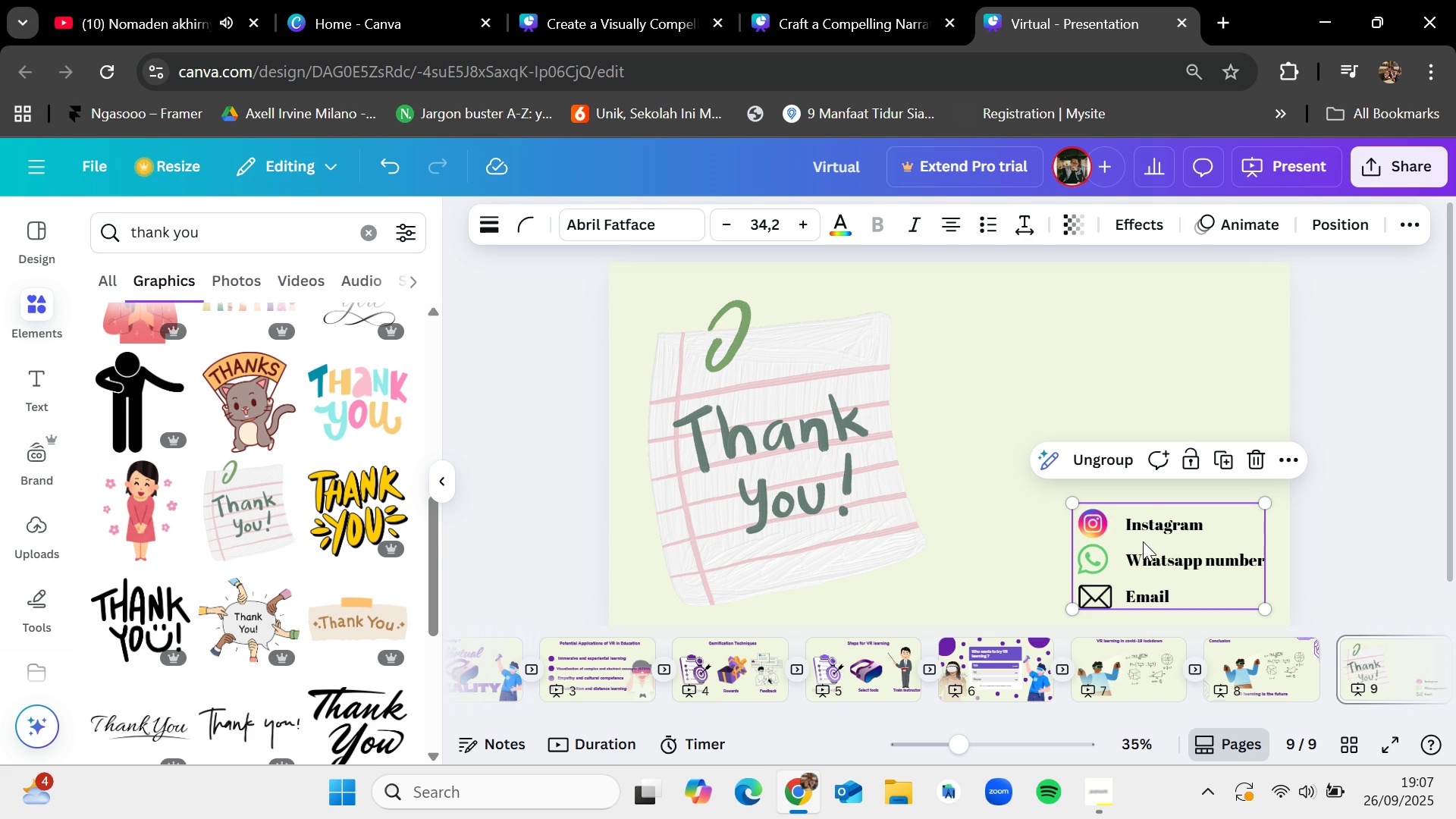 
left_click([1337, 454])
 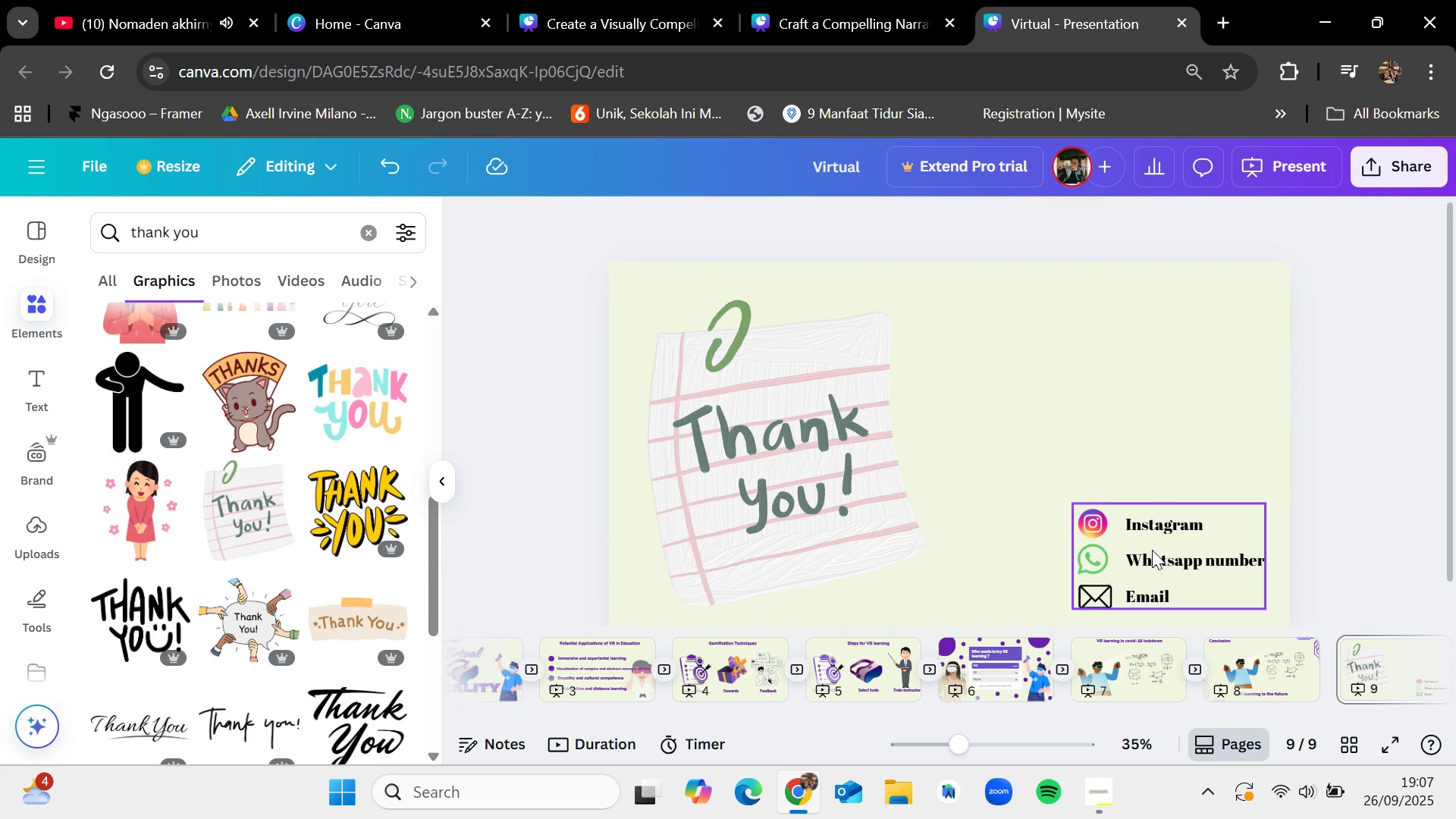 
left_click_drag(start_coordinate=[1152, 550], to_coordinate=[1159, 560])
 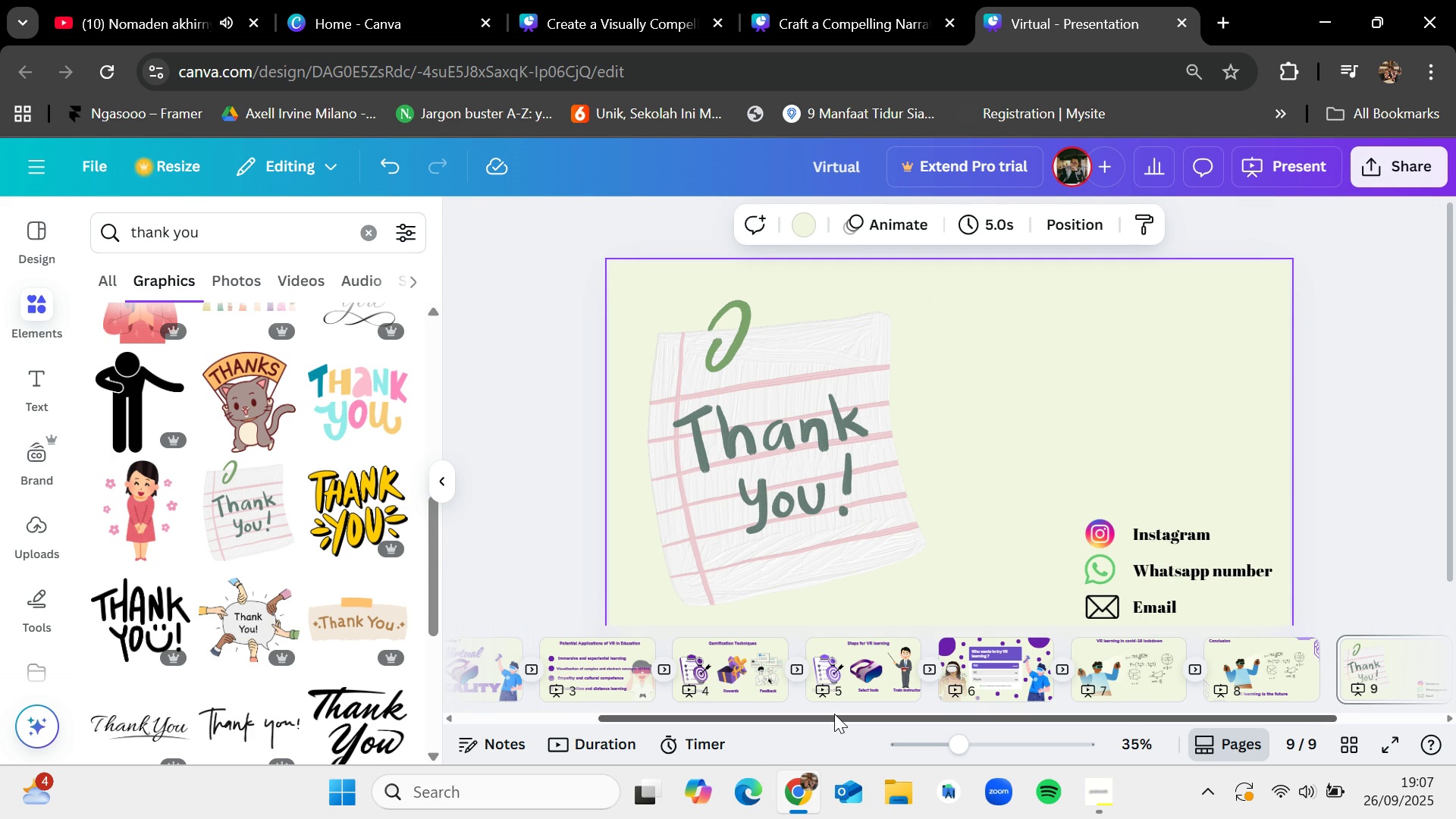 
wait(8.68)
 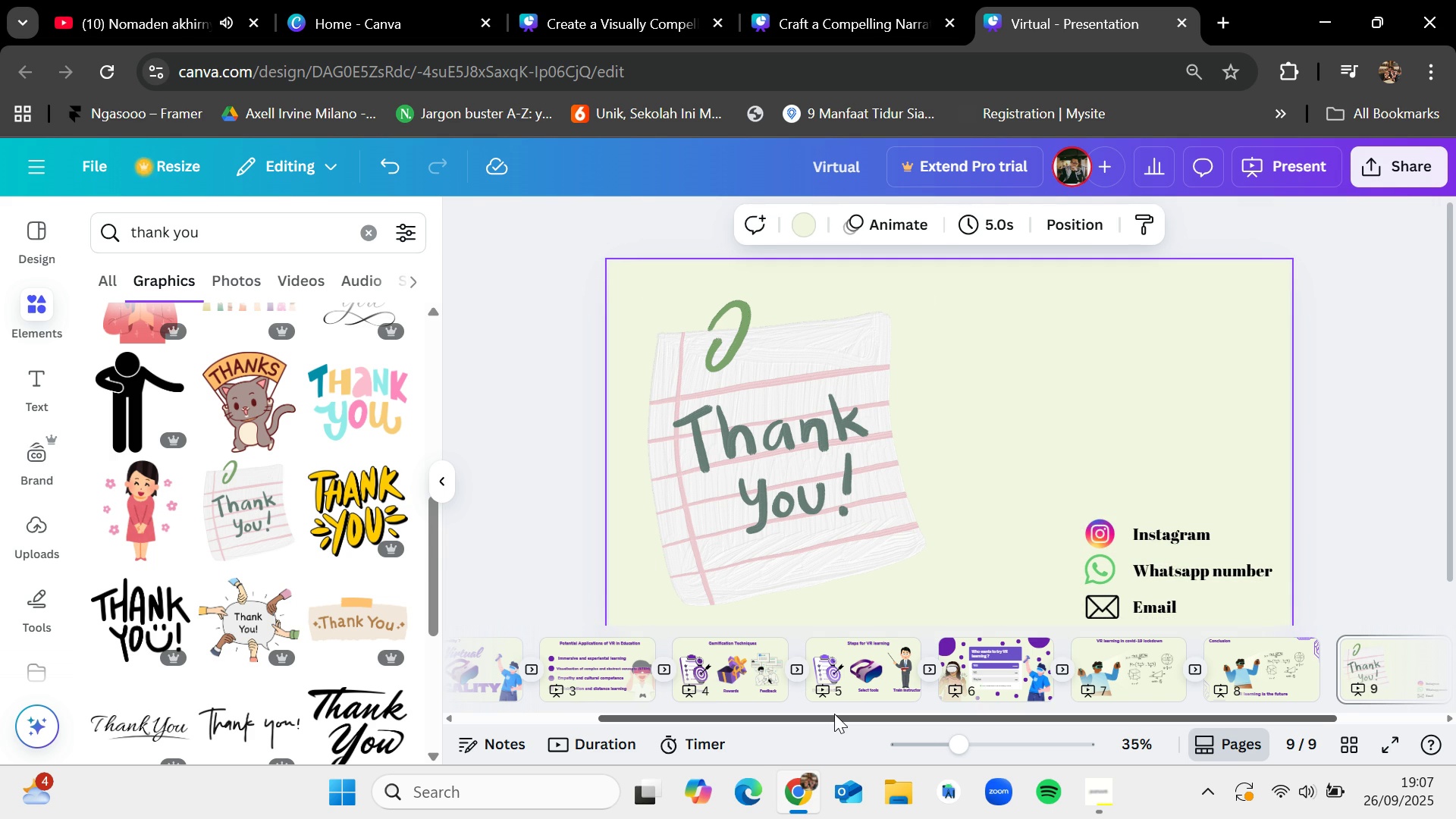 
left_click([35, 383])
 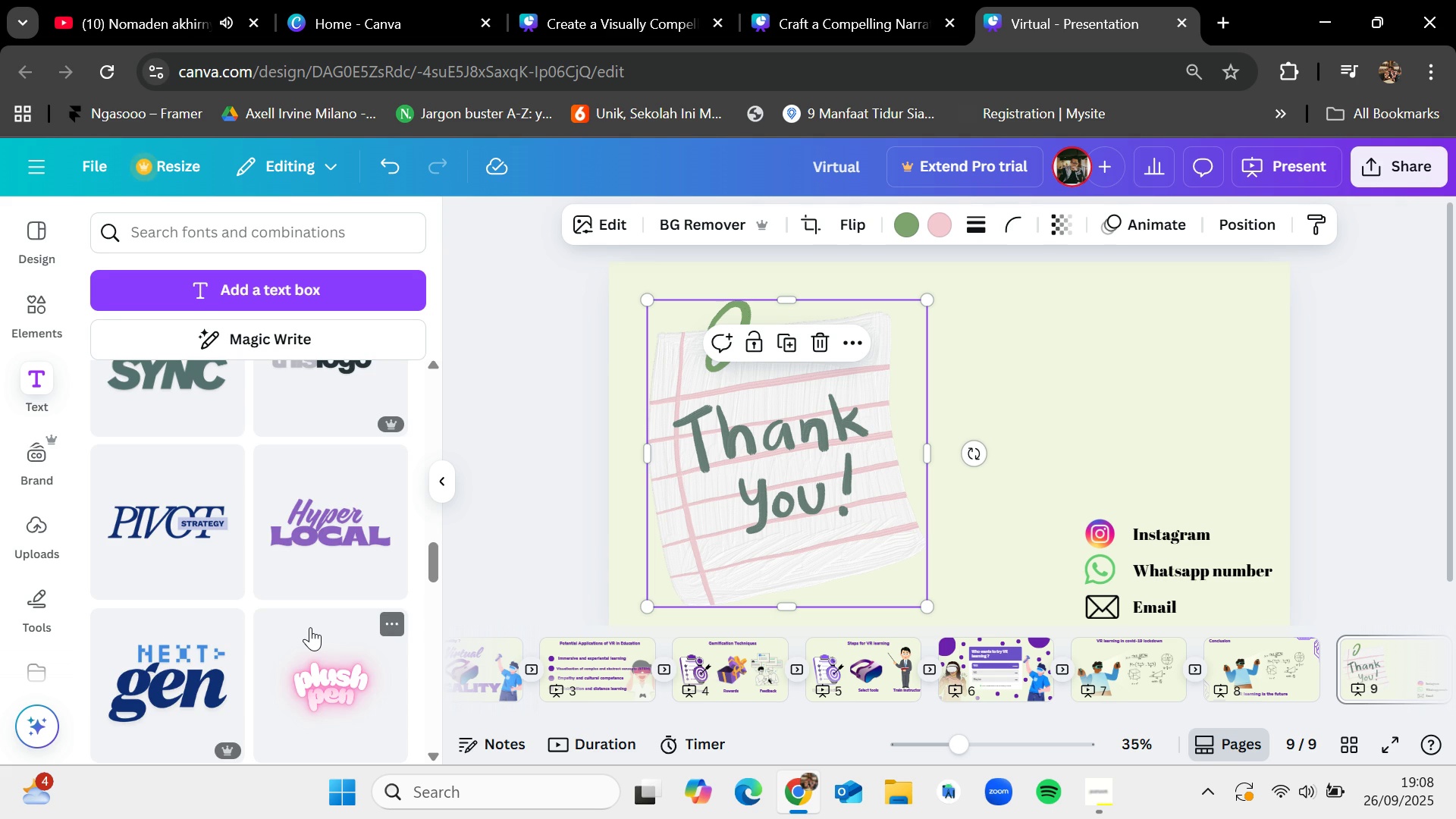 
scroll: coordinate [312, 622], scroll_direction: up, amount: 11.0
 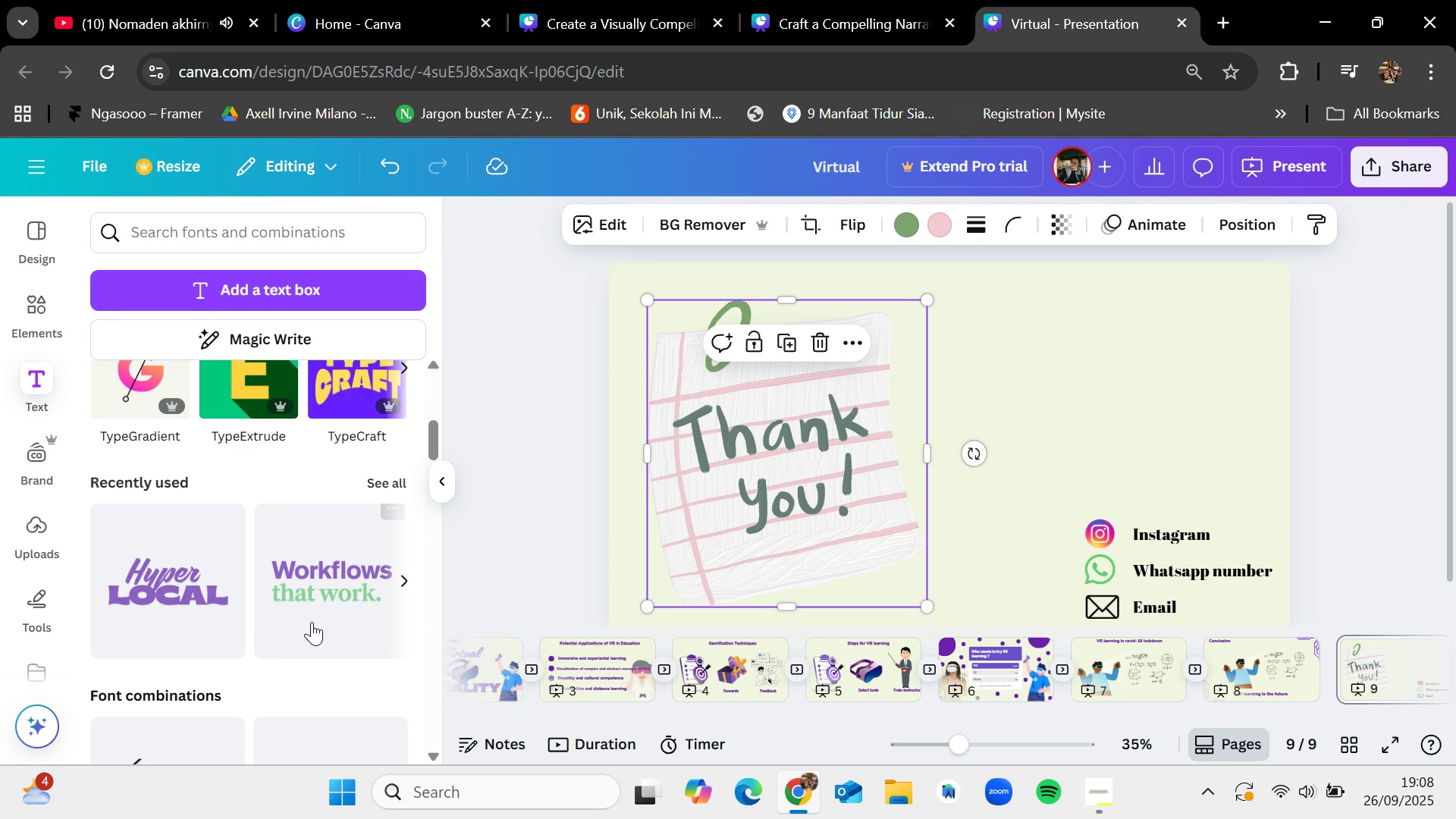 
key(Shift+ShiftLeft)
 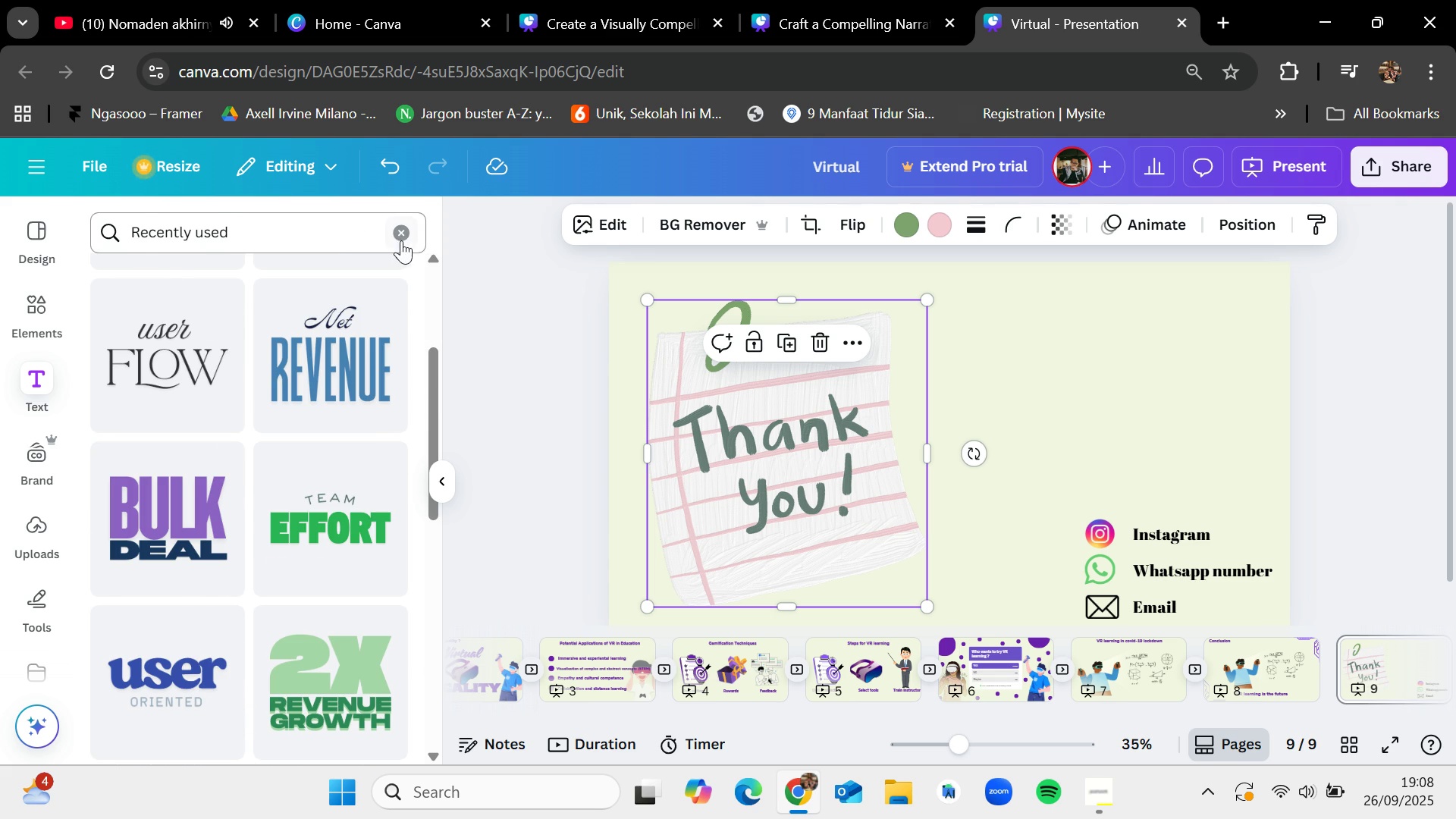 
wait(6.51)
 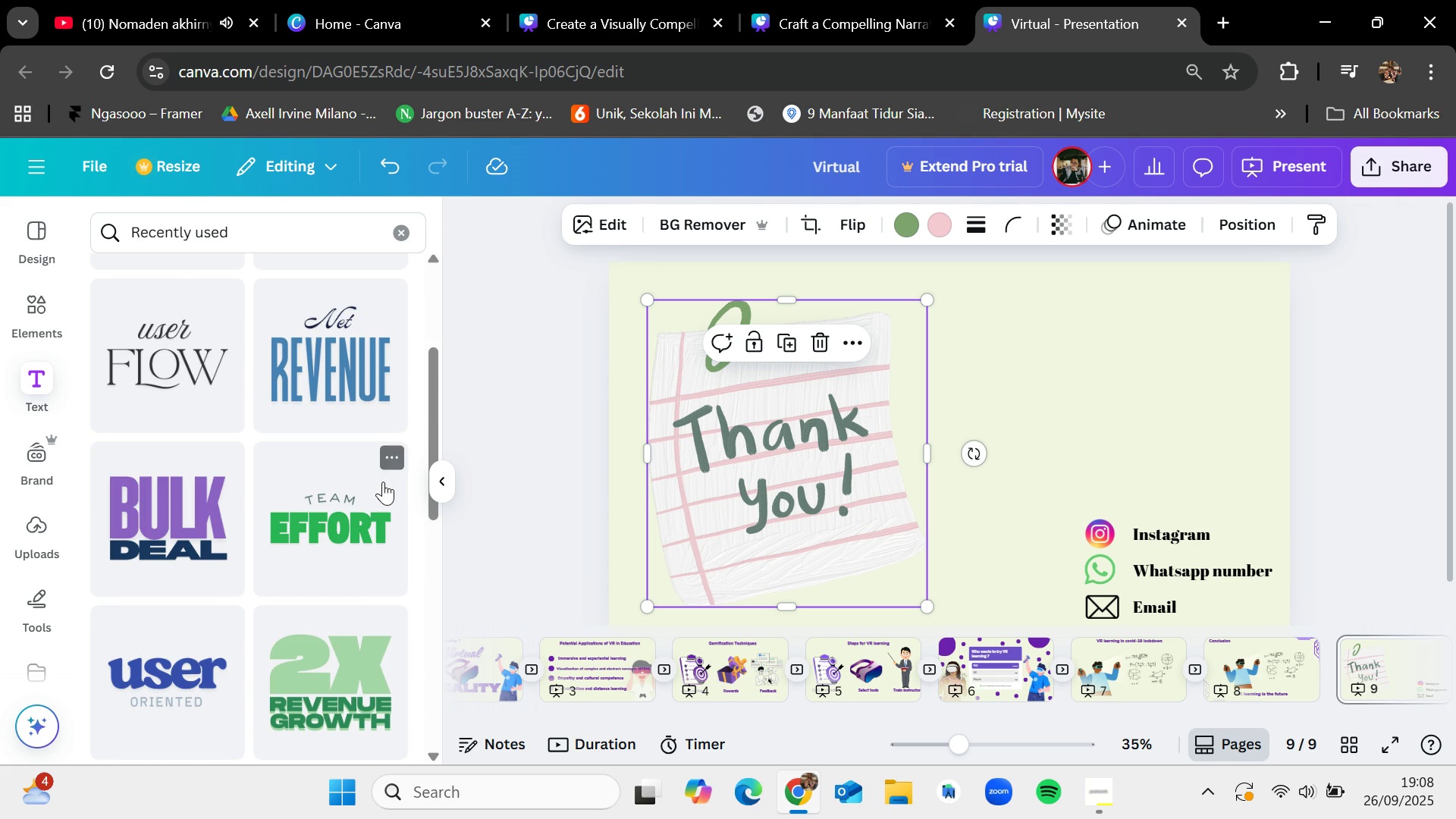 
scroll: coordinate [280, 609], scroll_direction: down, amount: 7.0
 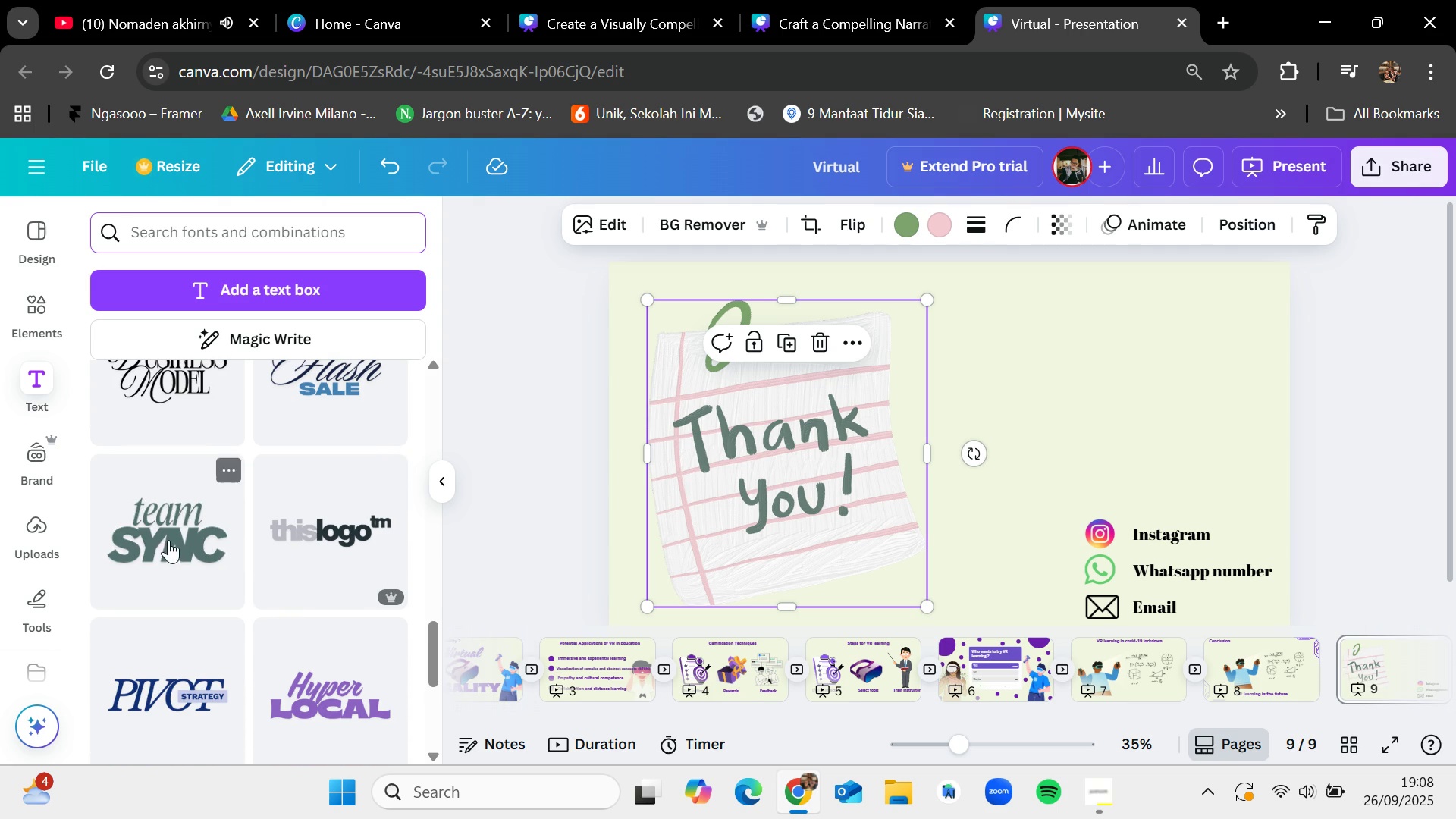 
left_click_drag(start_coordinate=[168, 538], to_coordinate=[1002, 343])
 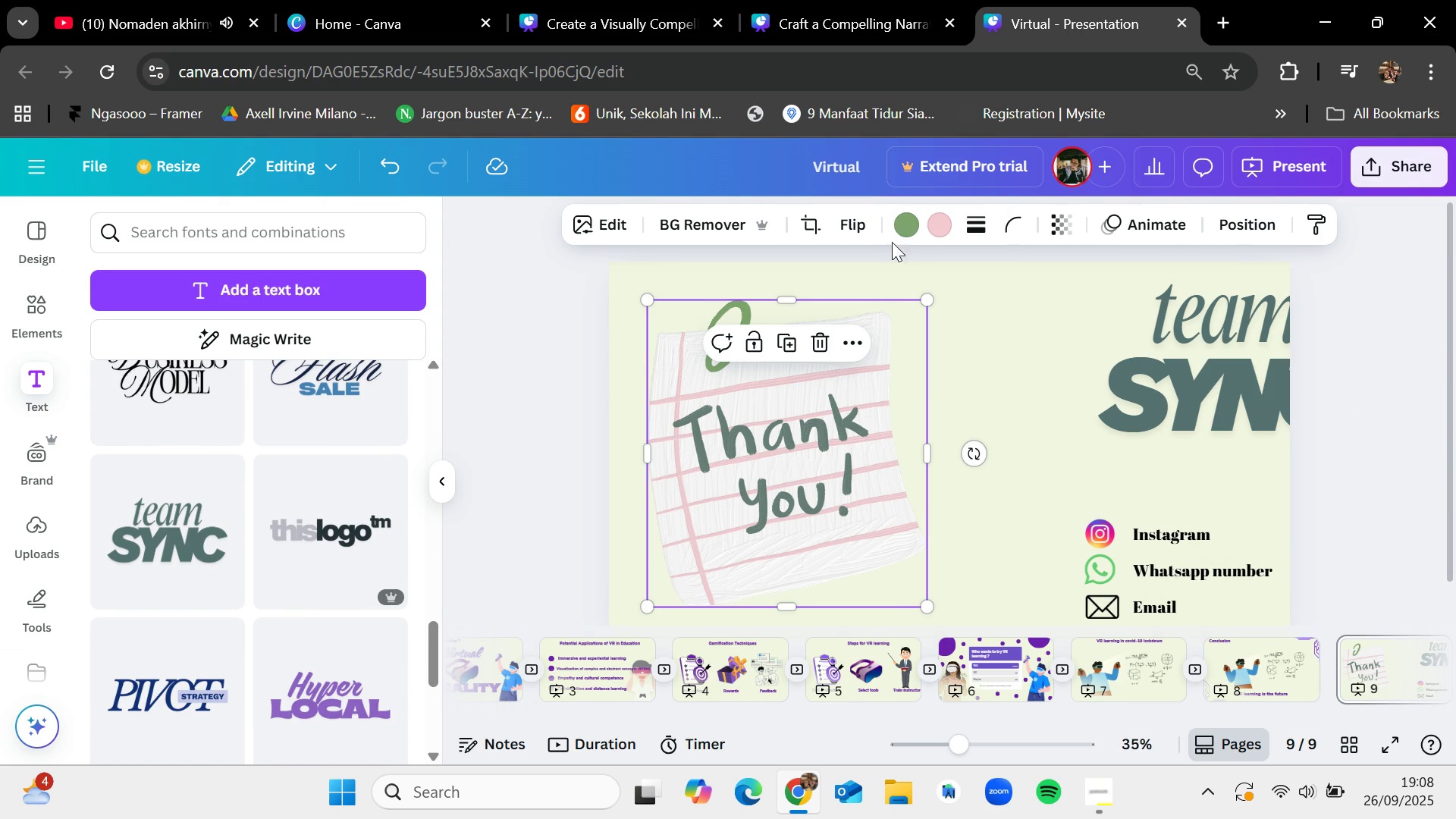 
left_click([896, 224])
 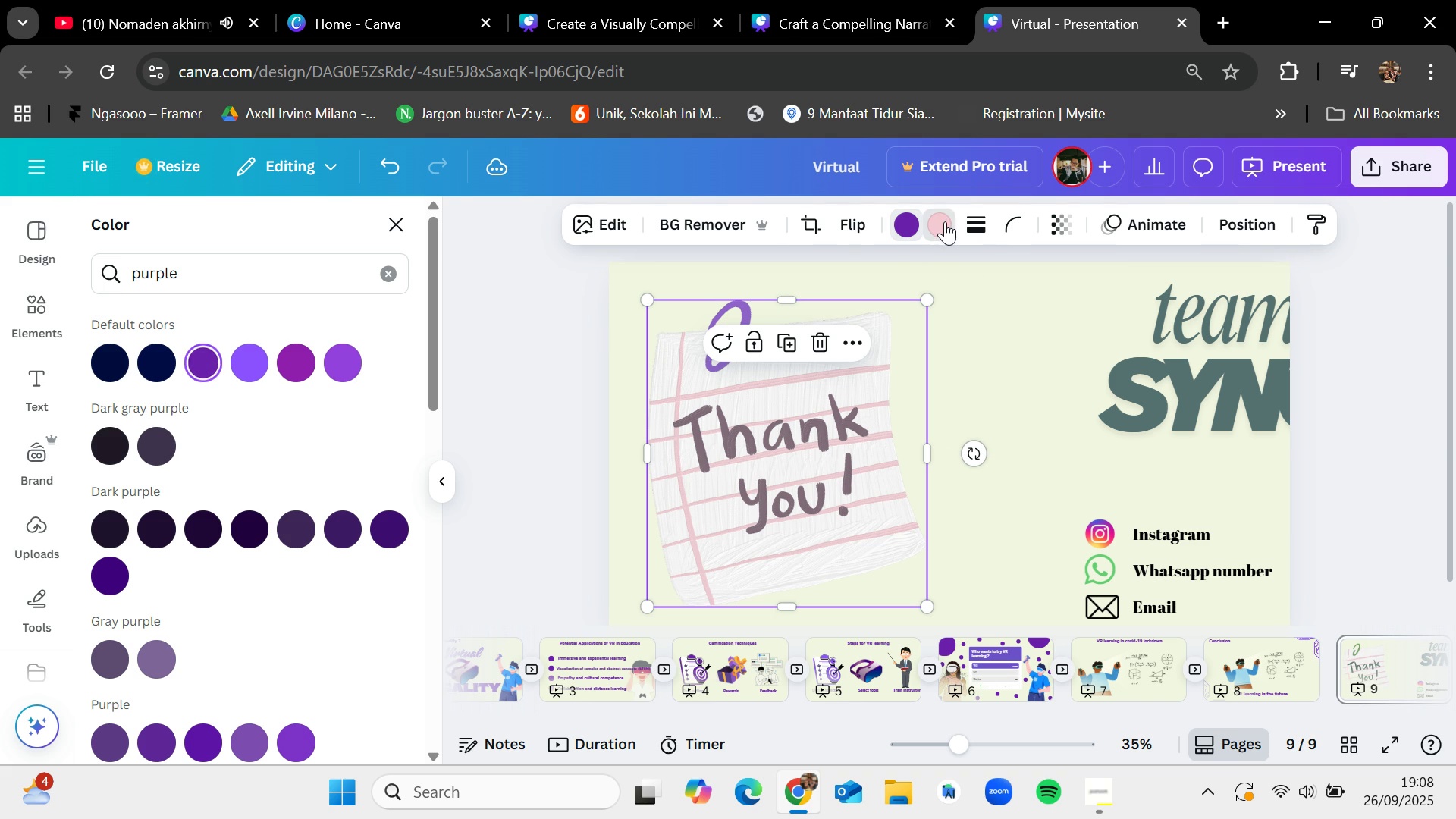 
wait(6.6)
 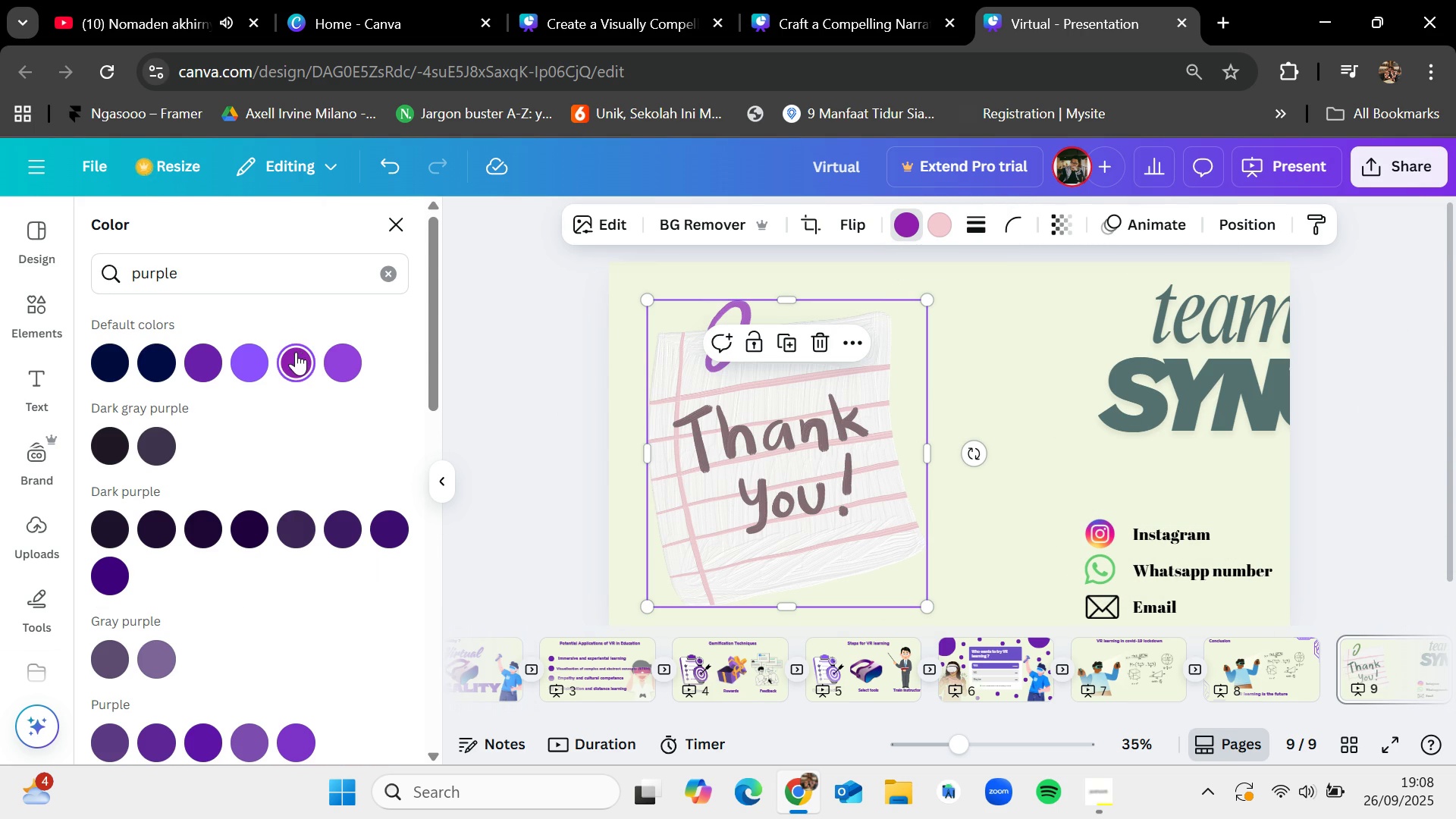 
scroll: coordinate [287, 556], scroll_direction: down, amount: 4.0
 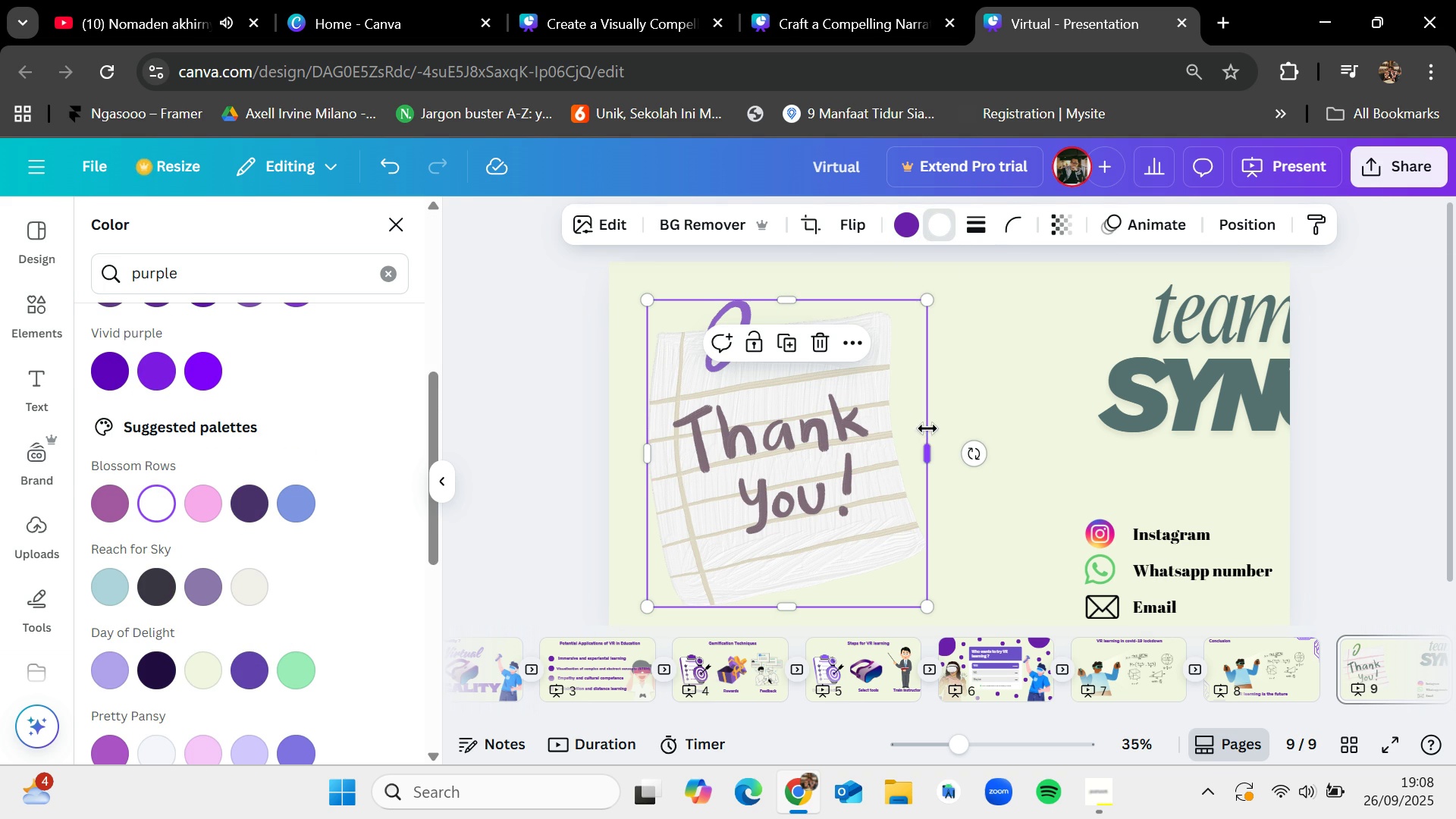 
left_click_drag(start_coordinate=[1225, 370], to_coordinate=[1071, 375])
 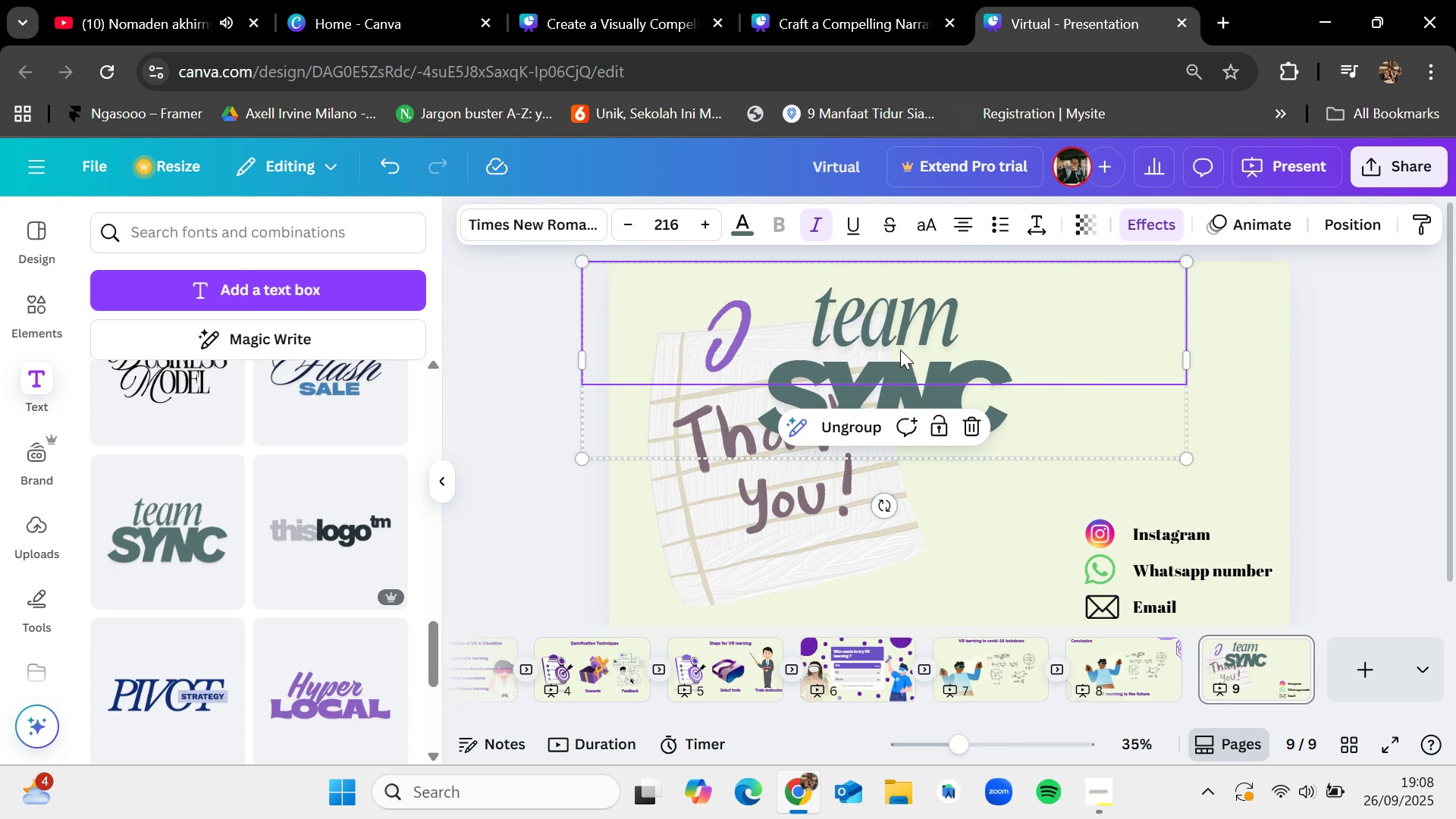 
left_click_drag(start_coordinate=[902, 341], to_coordinate=[1100, 363])
 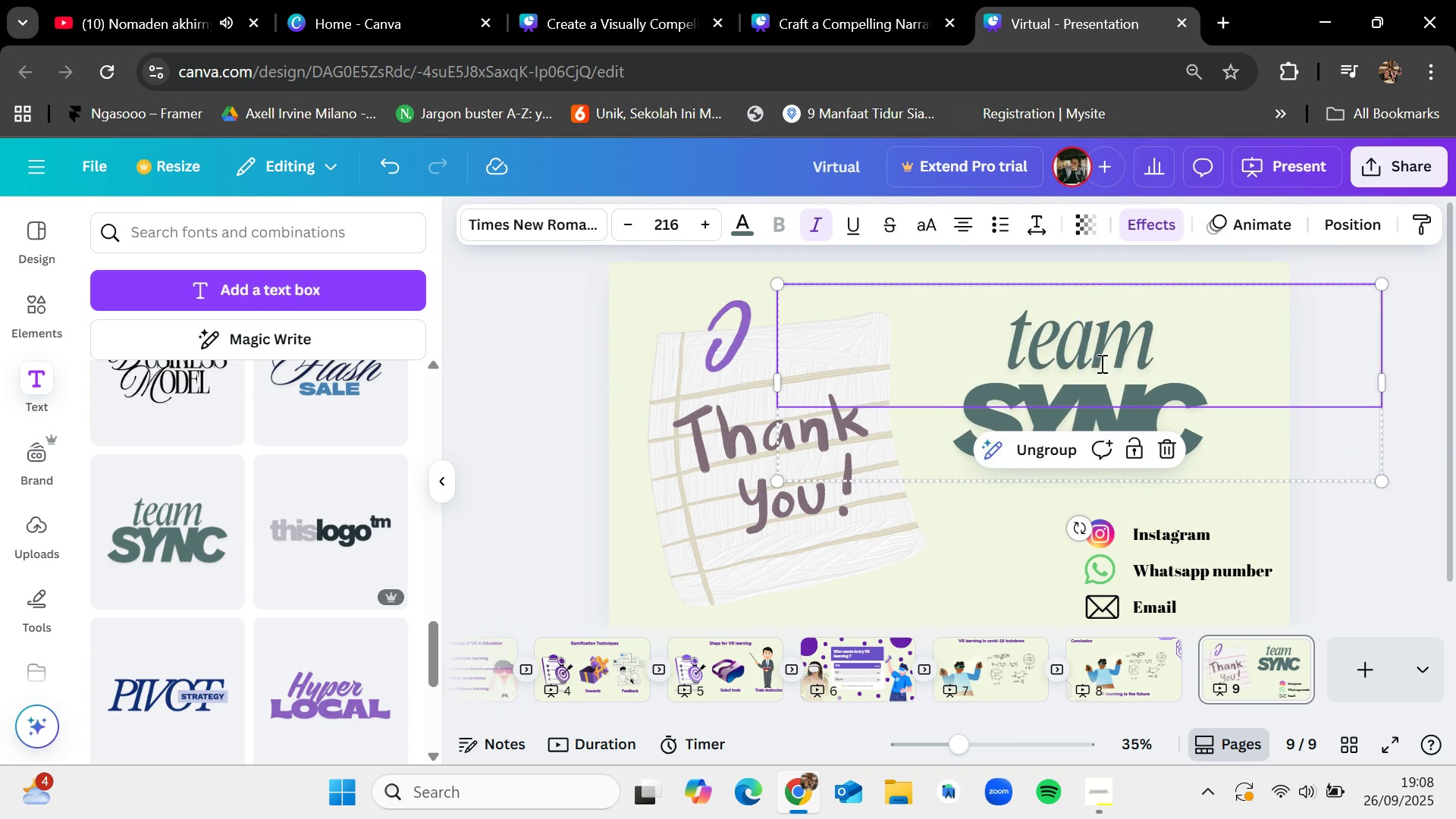 
double_click([1100, 363])
 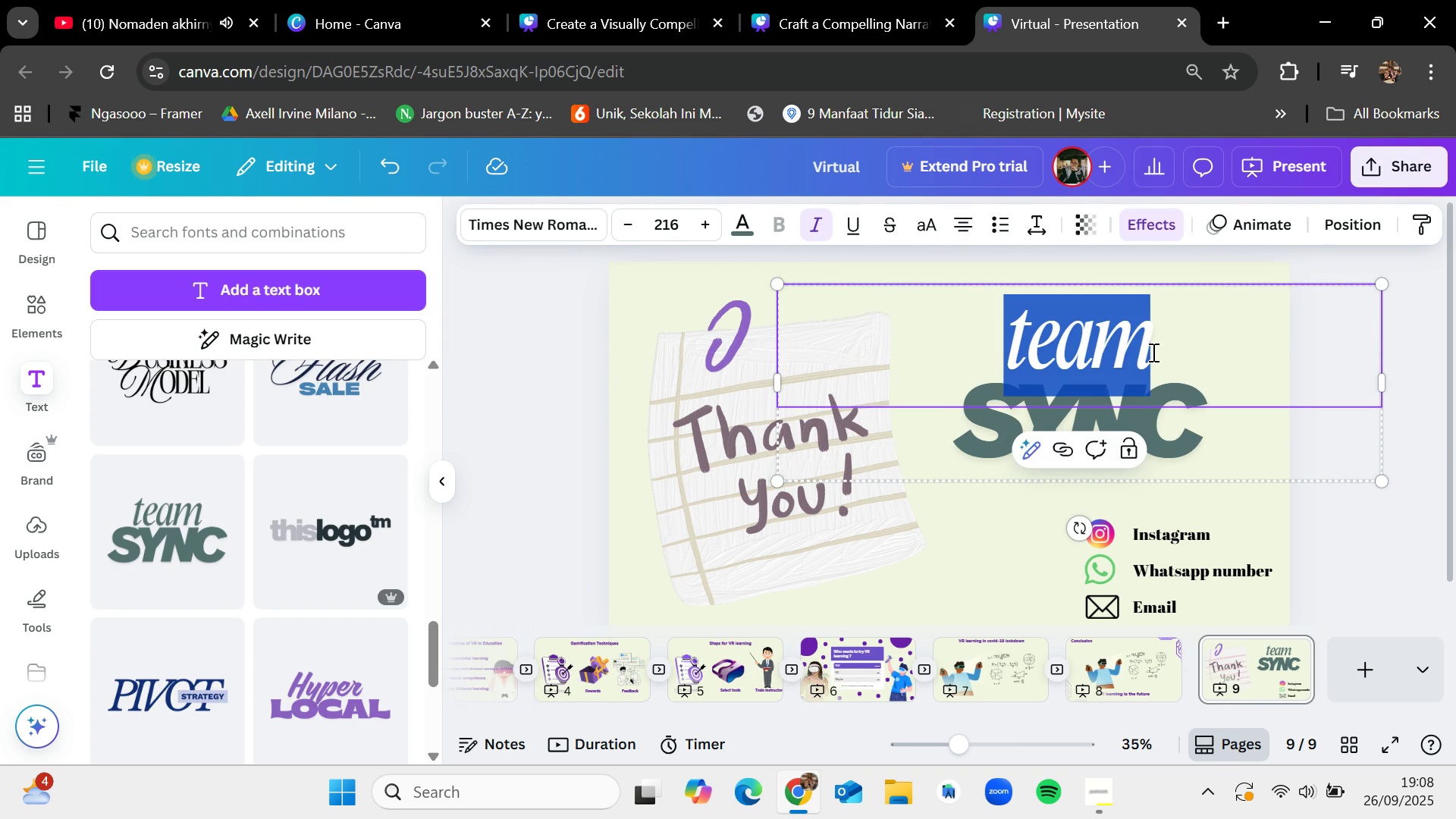 
key(Backspace)
type(TRy)
key(Backspace)
type(R)
key(Backspace)
type(Y)
 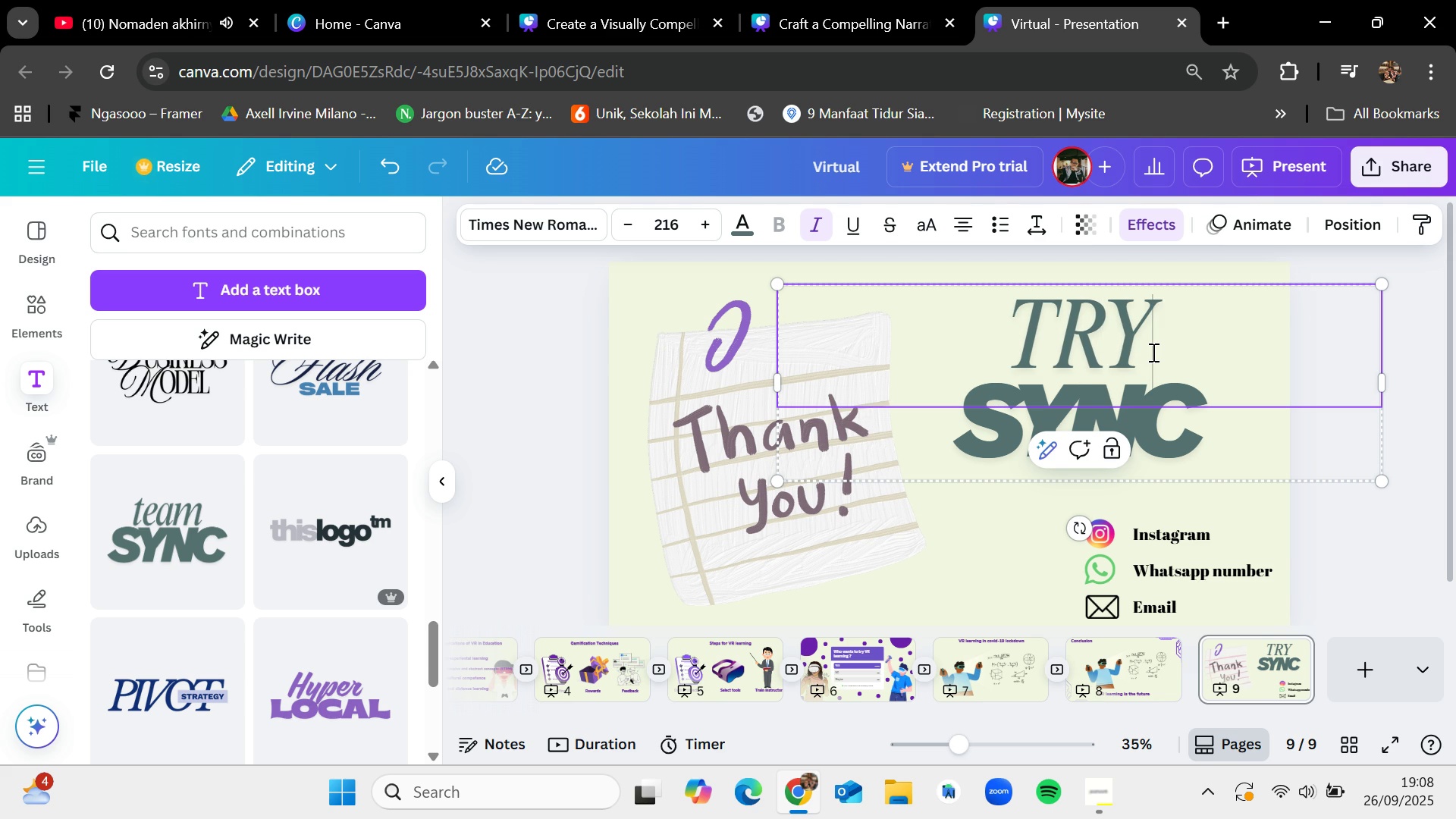 
left_click([1207, 421])
 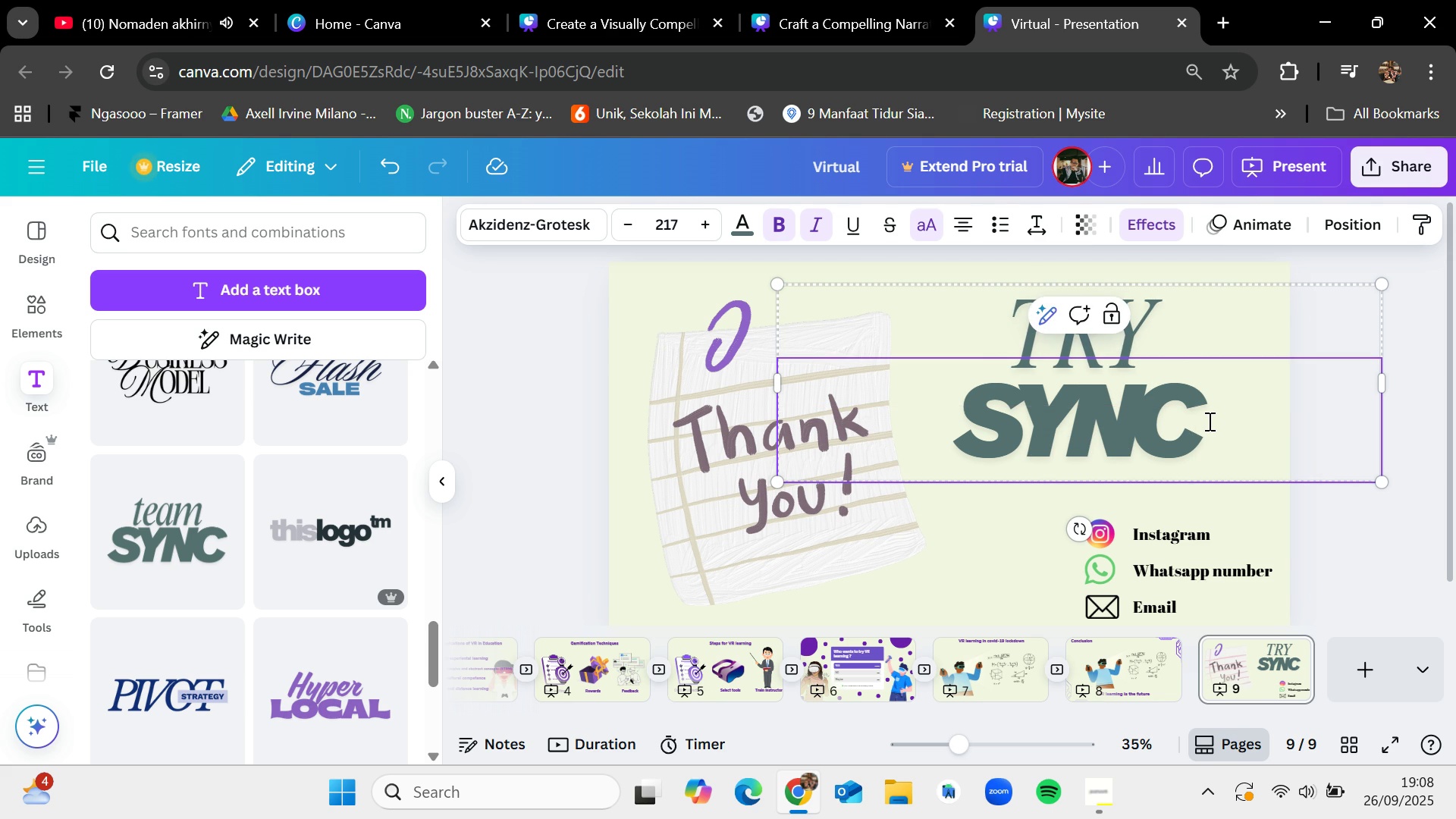 
hold_key(key=Backspace, duration=0.52)
 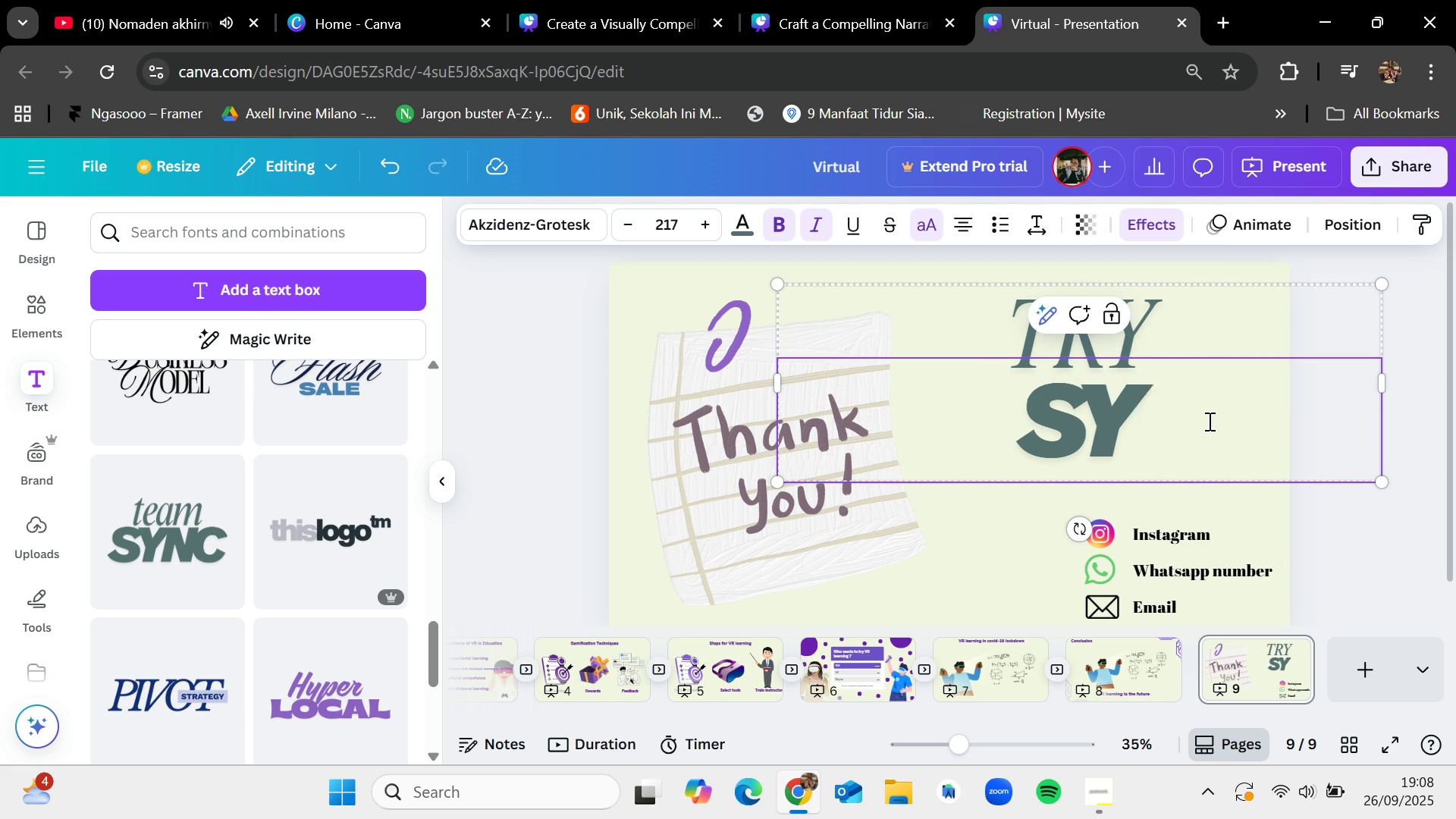 
key(Backspace)
key(Backspace)
type(NOW)
 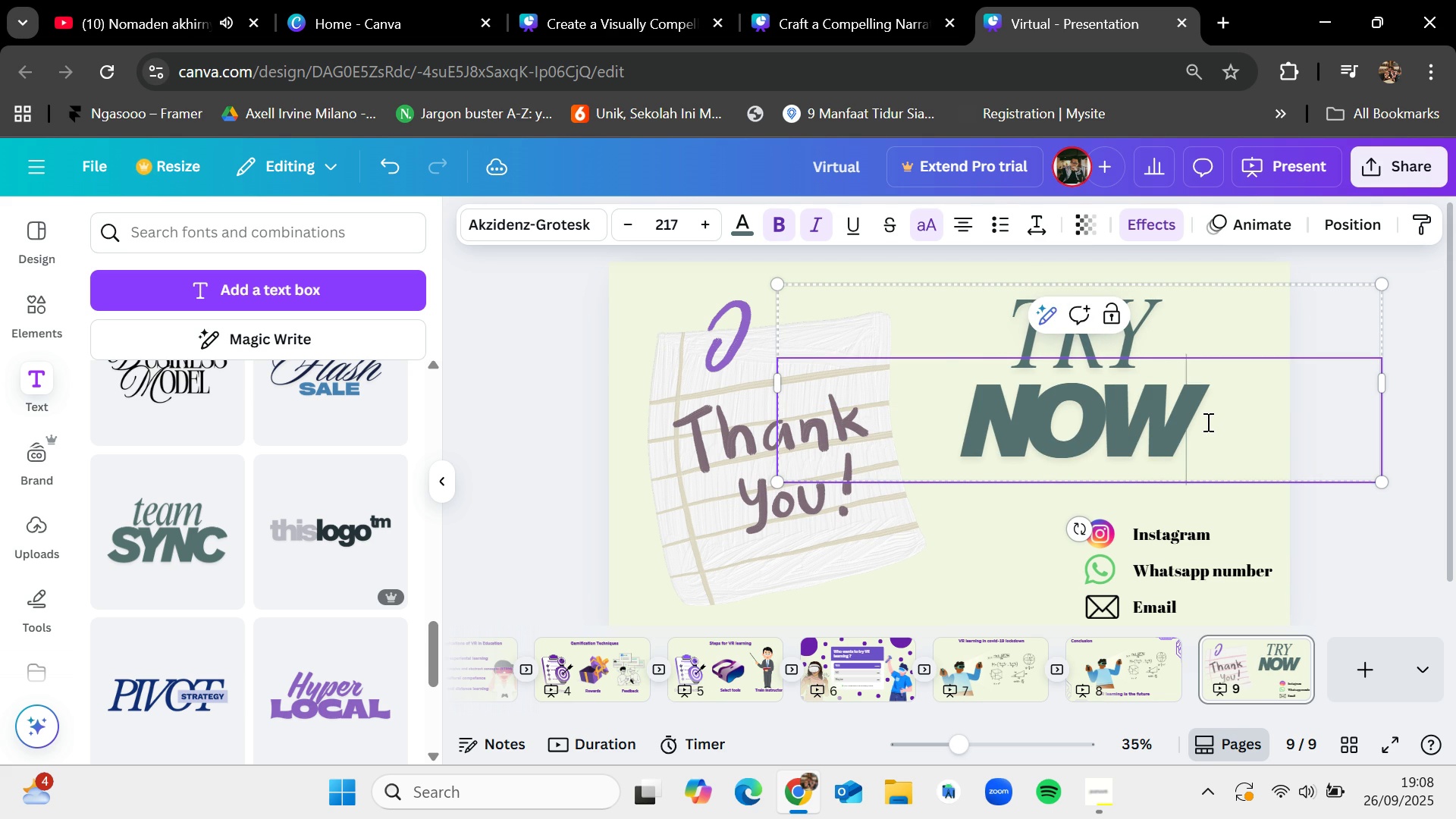 
left_click([247, 416])
 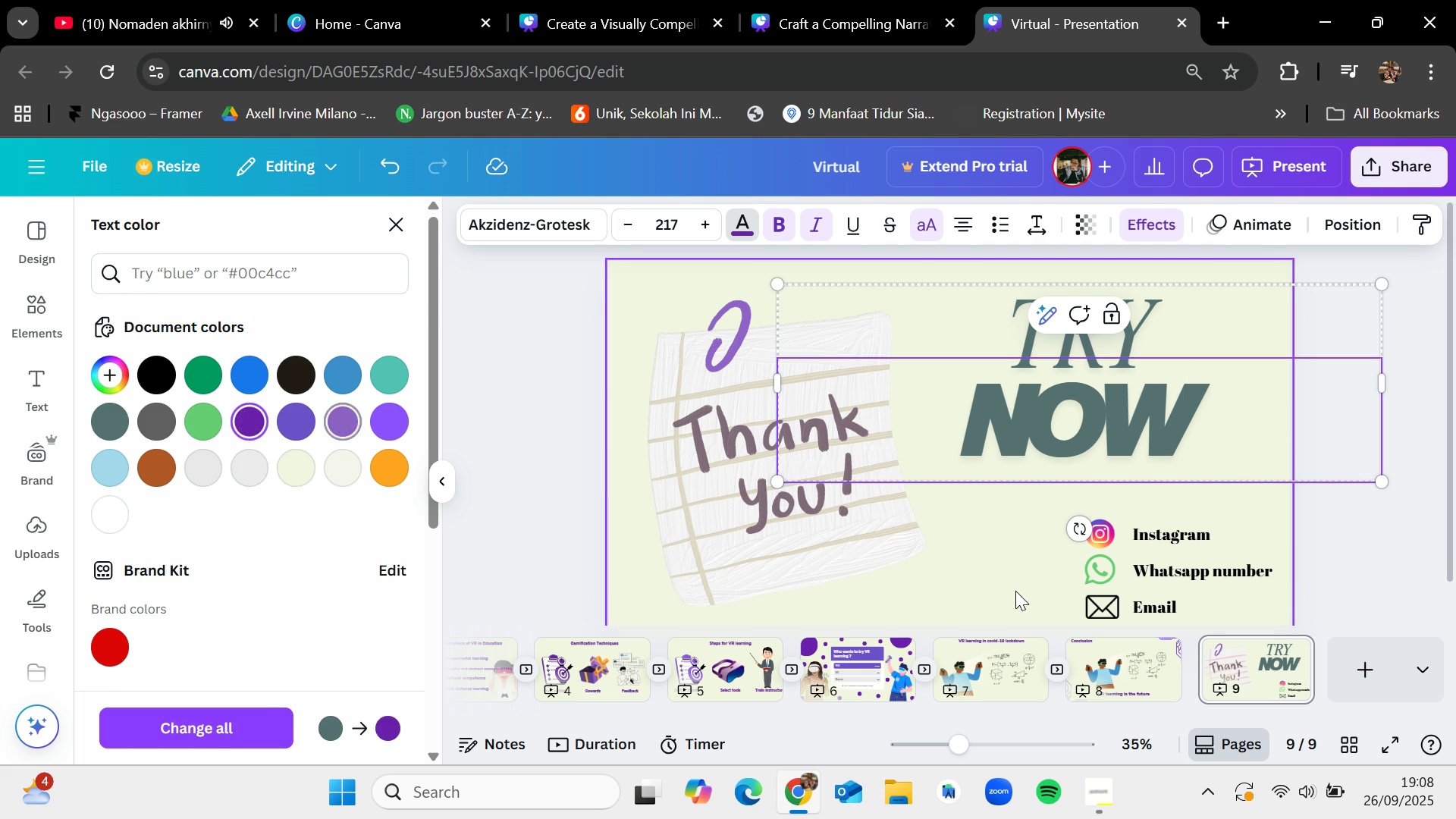 
left_click([1015, 592])
 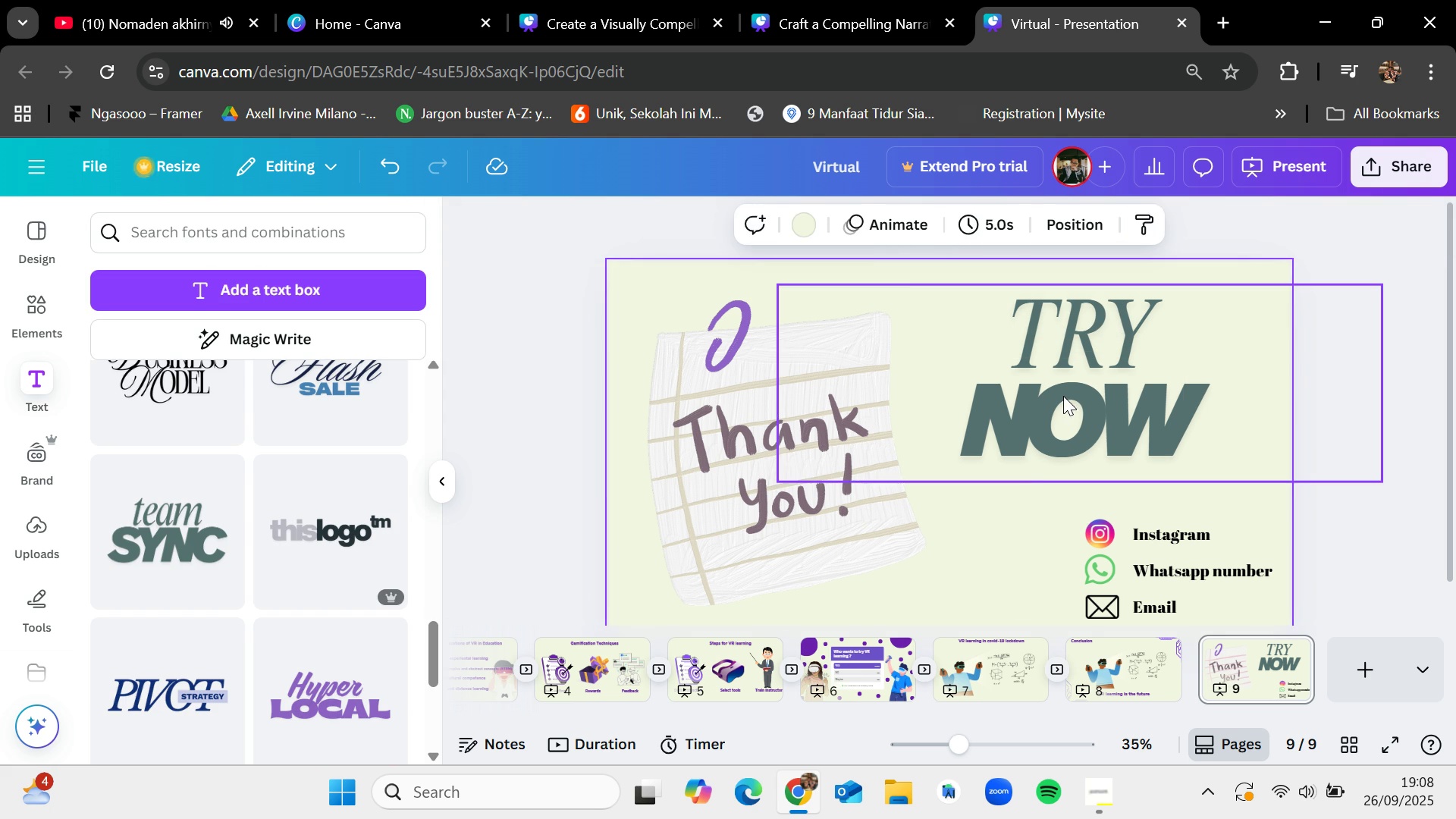 
left_click([1063, 396])
 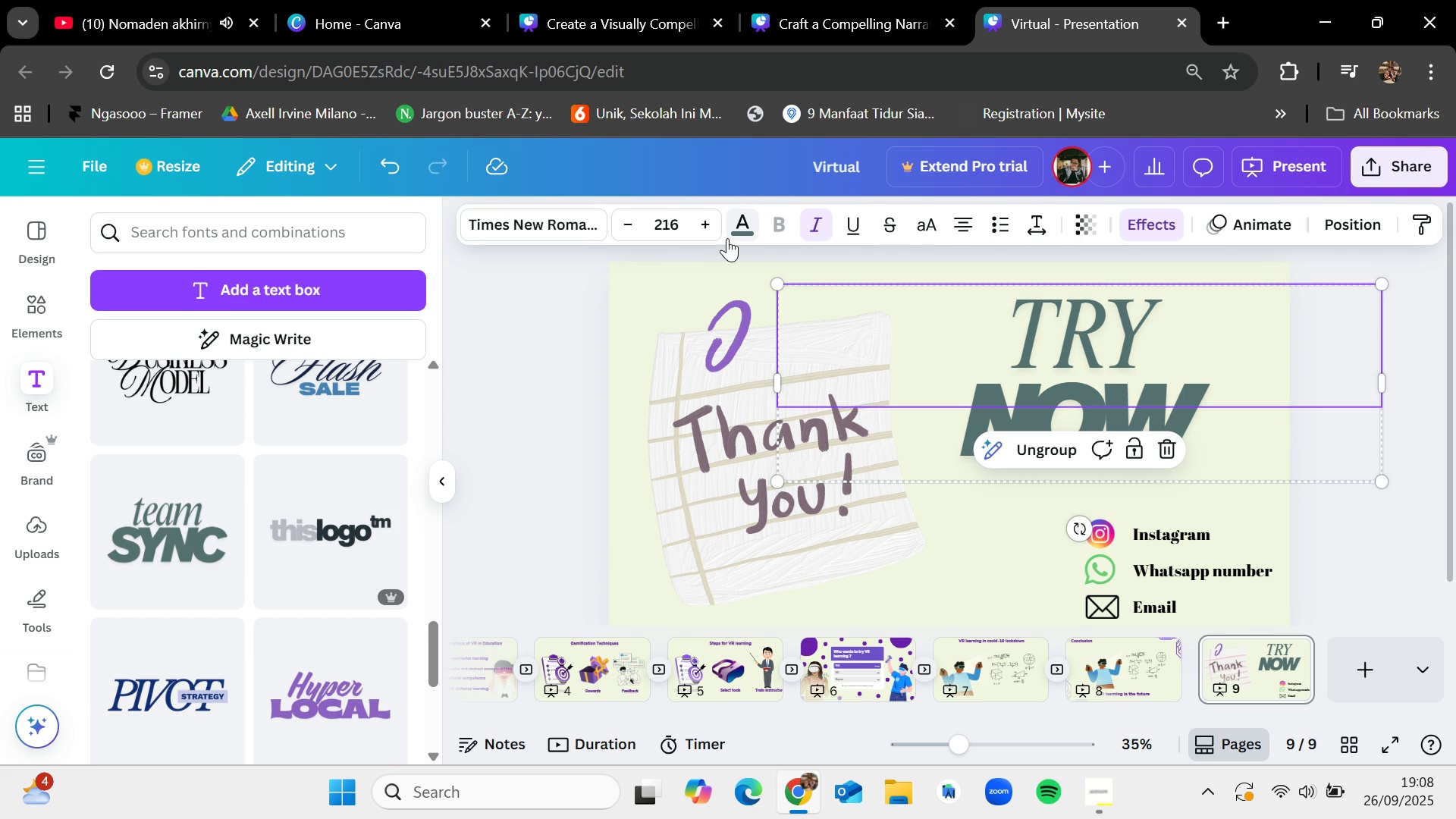 
left_click([739, 231])
 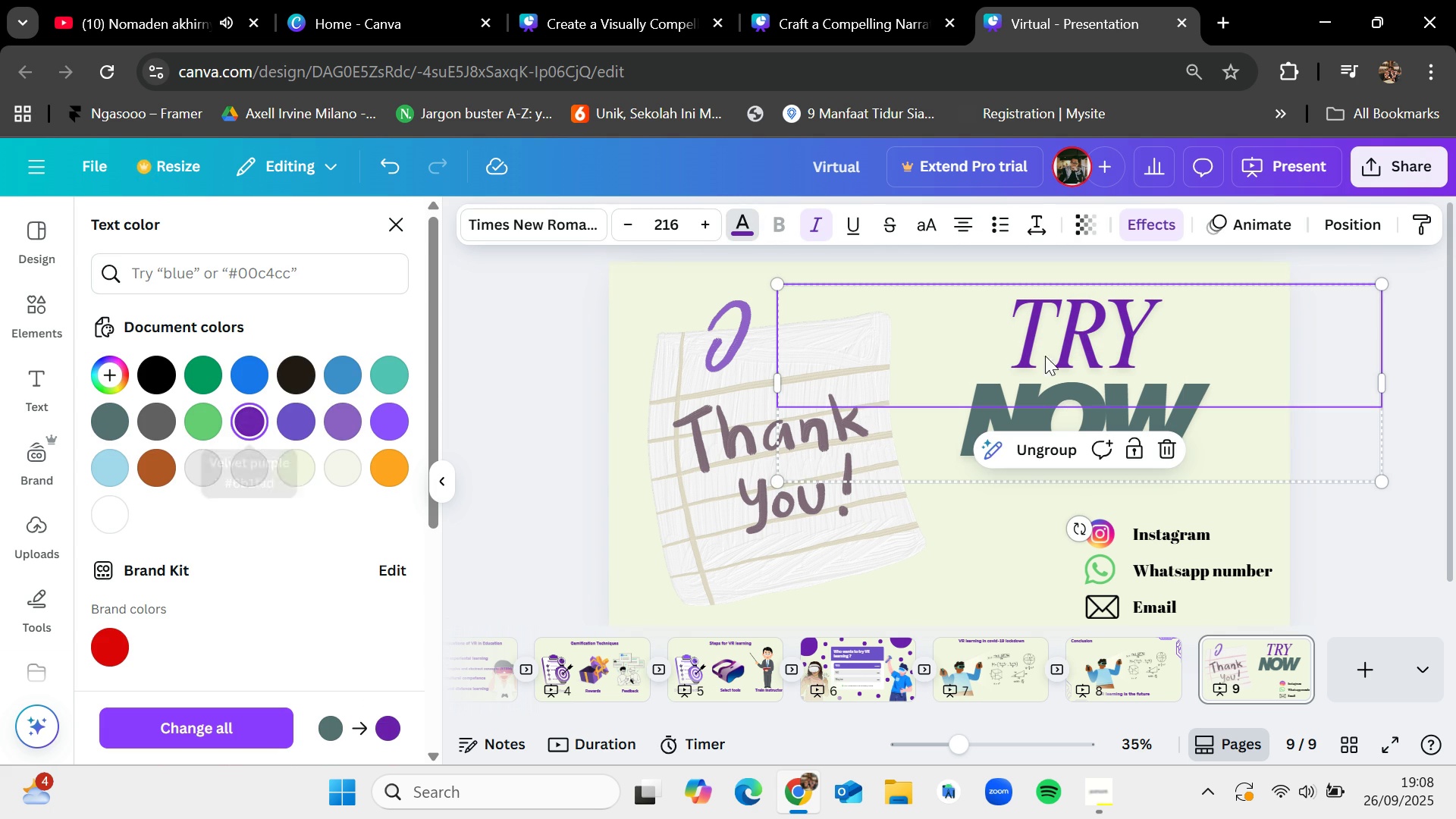 
left_click([1081, 402])
 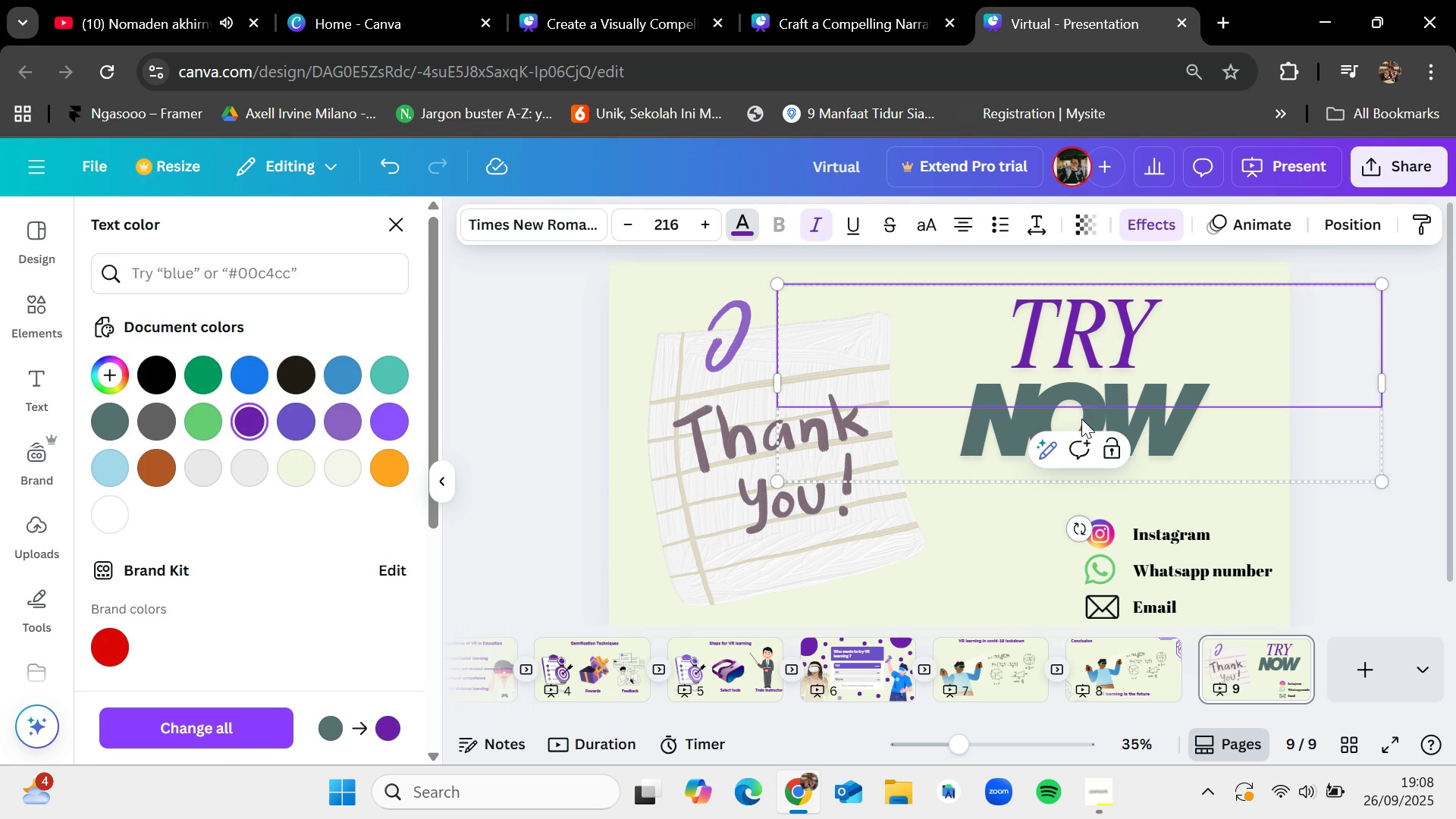 
double_click([1081, 419])
 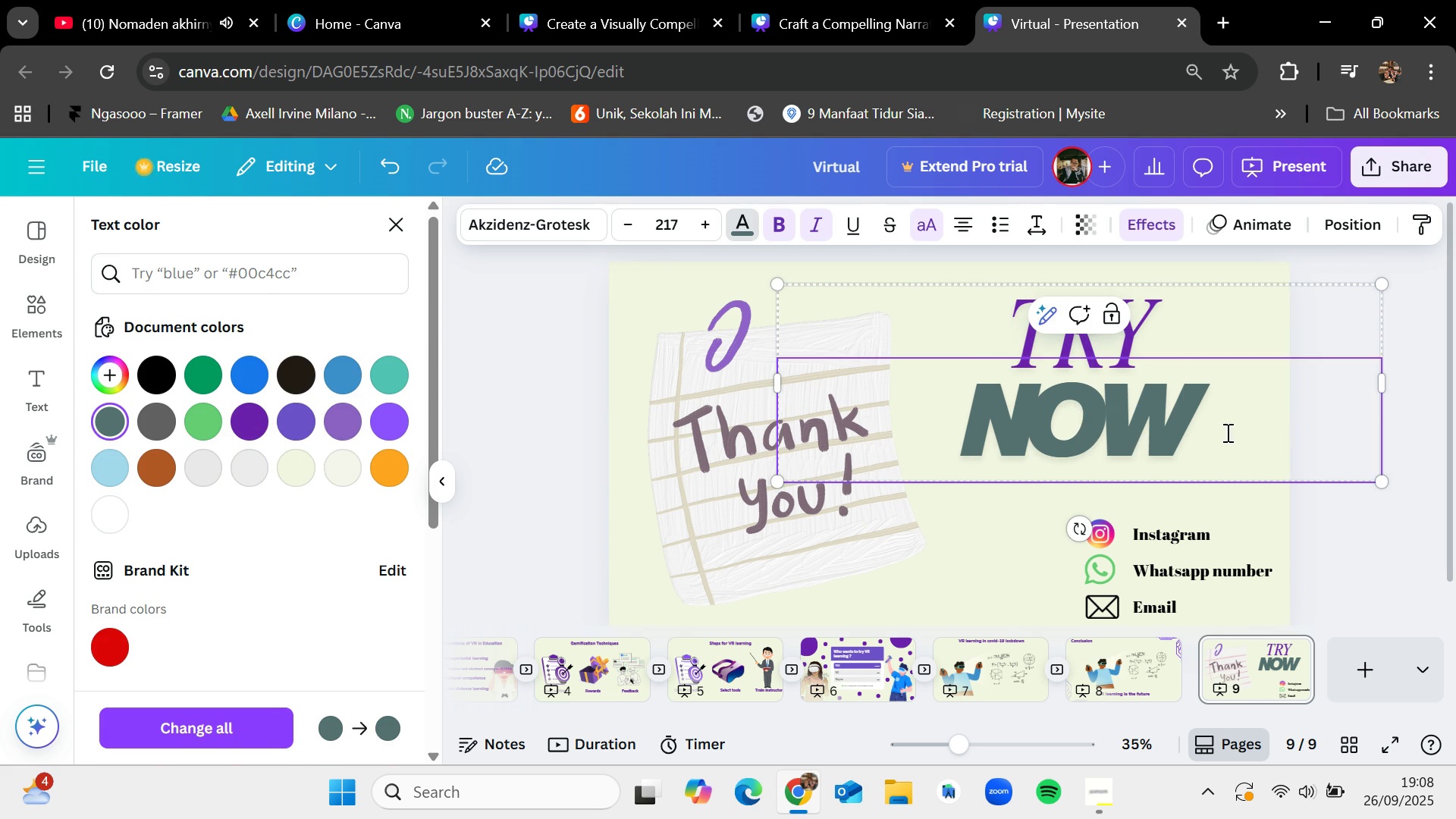 
left_click_drag(start_coordinate=[1201, 428], to_coordinate=[977, 409])
 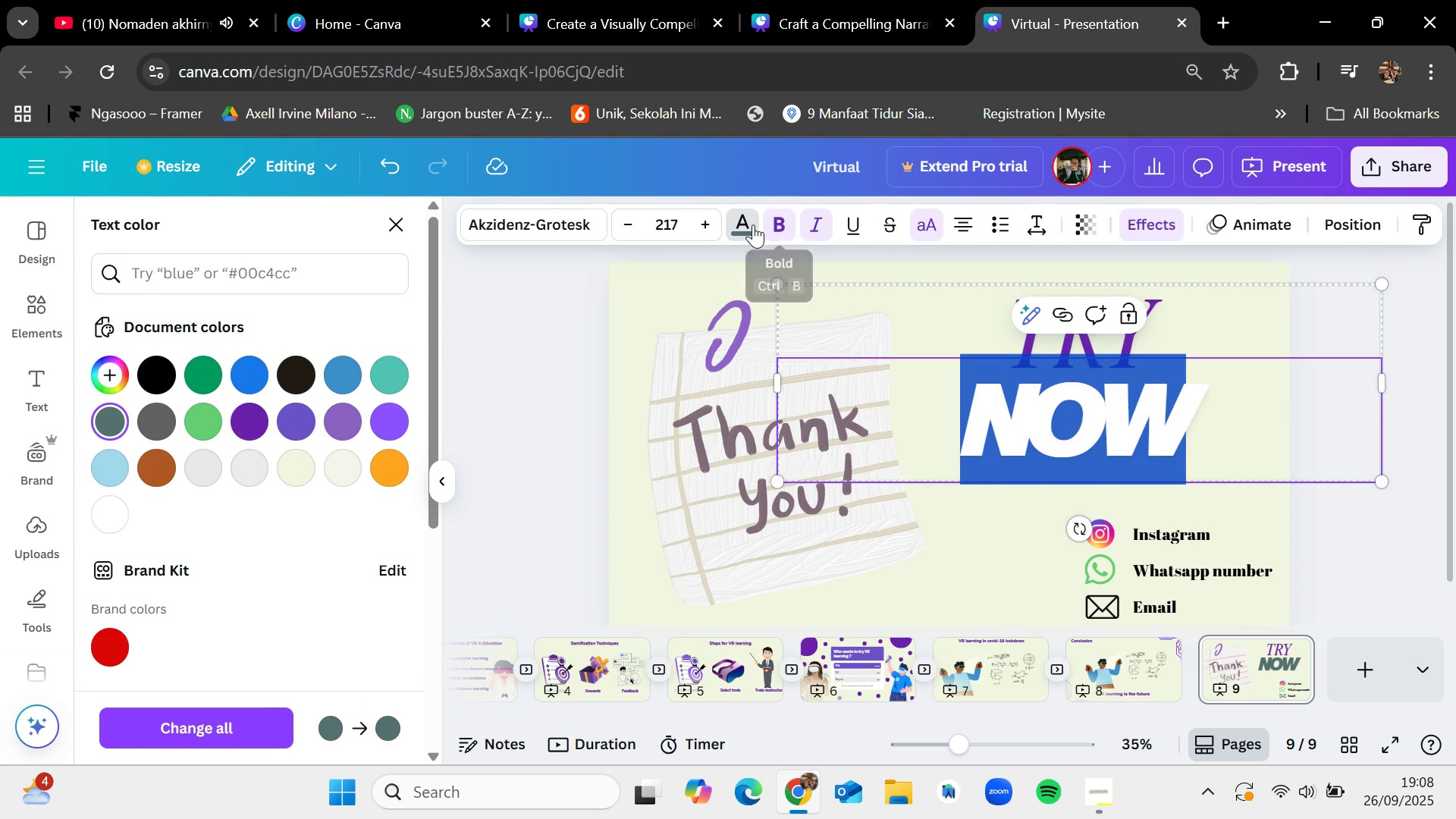 
left_click([752, 223])
 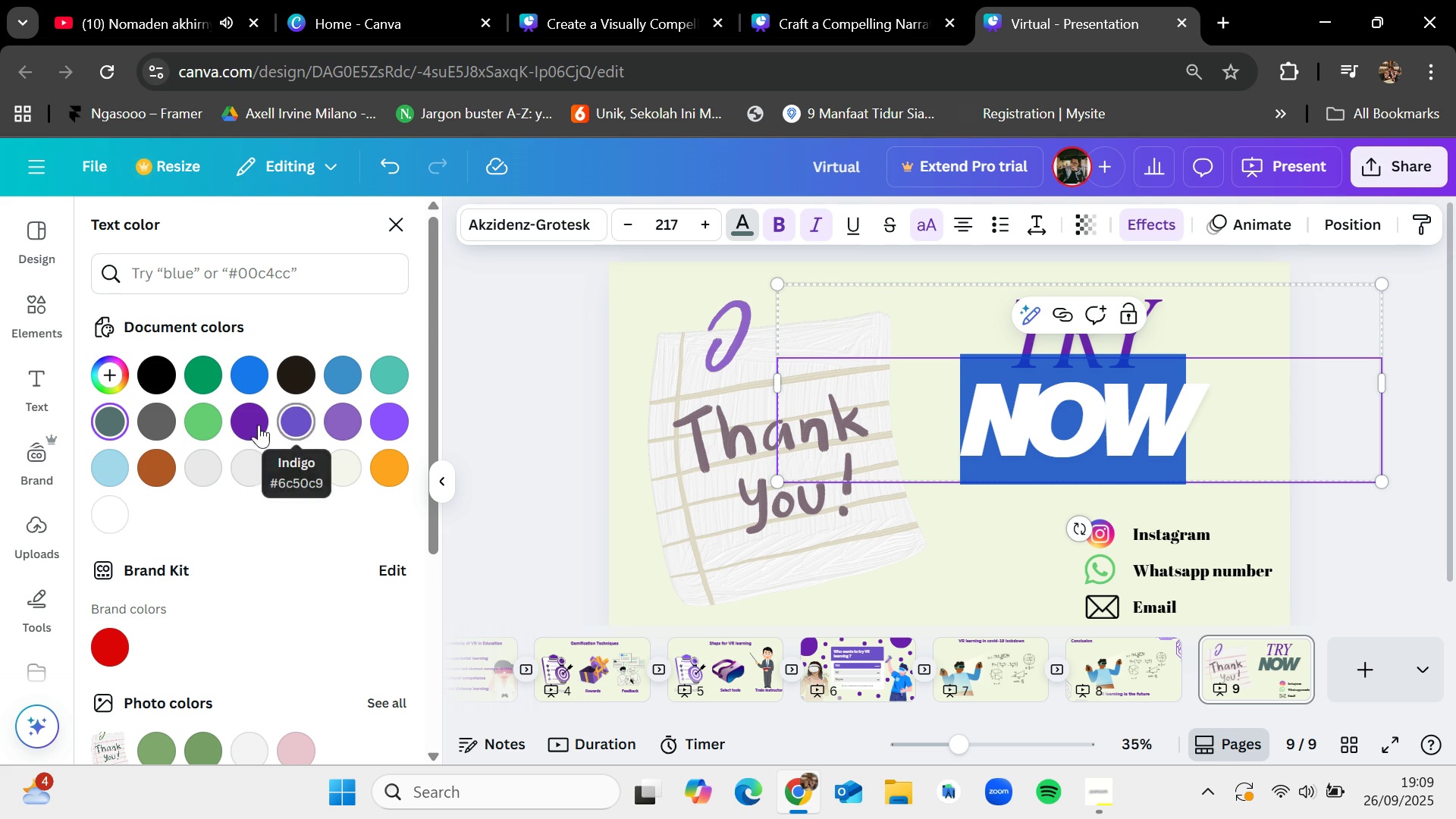 
left_click([998, 555])
 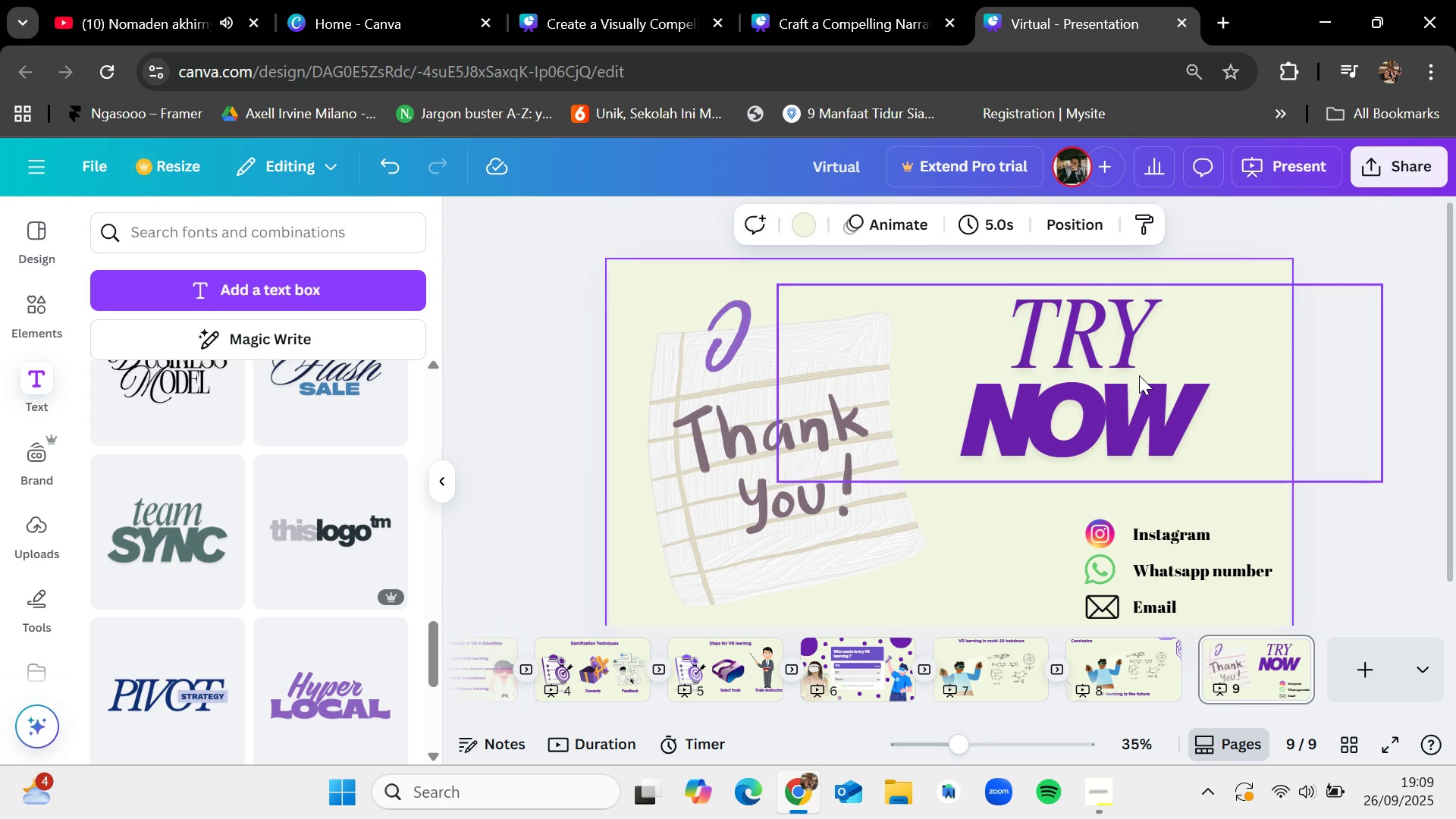 
left_click_drag(start_coordinate=[1139, 375], to_coordinate=[1148, 388])
 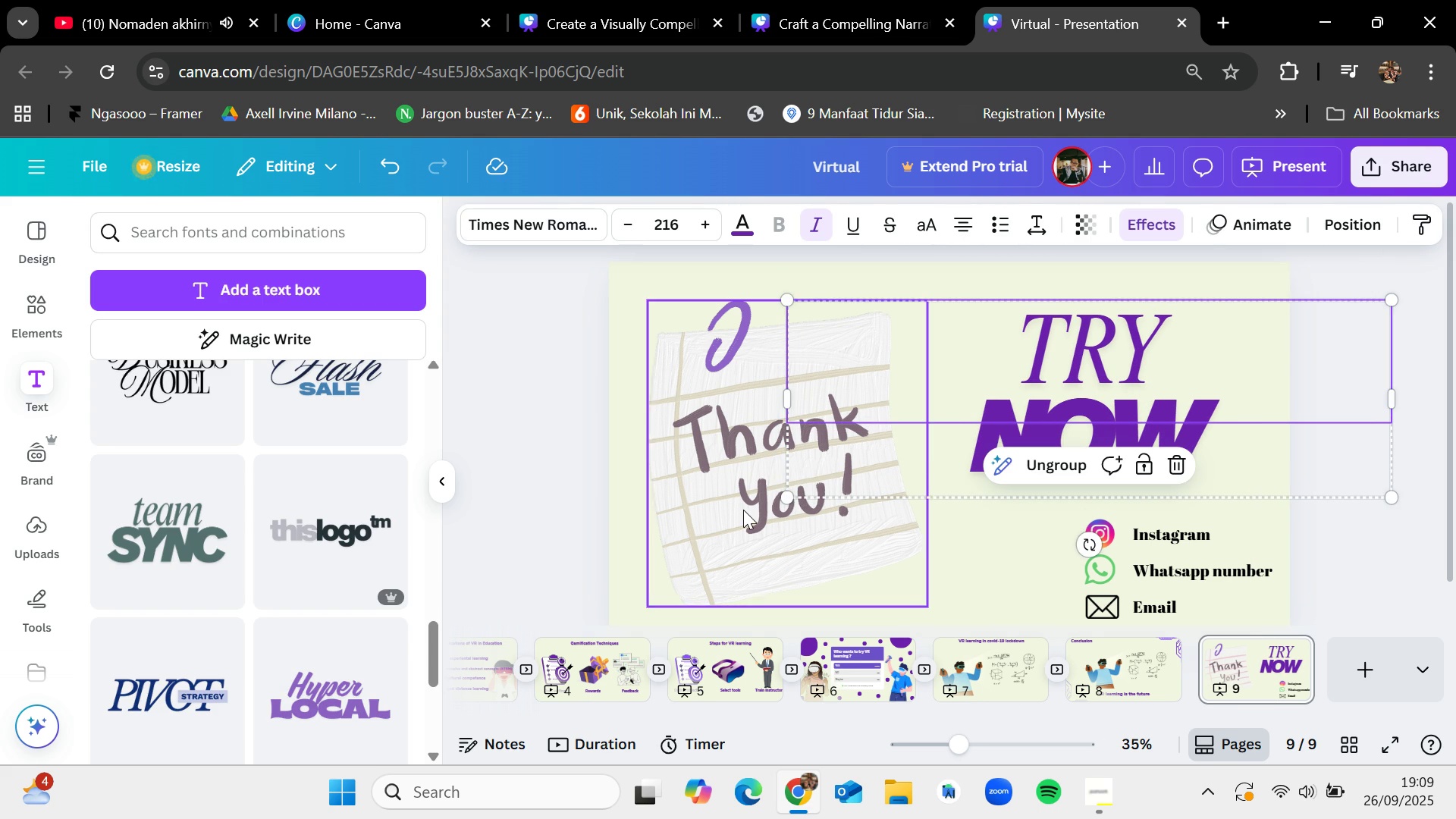 
left_click([740, 510])
 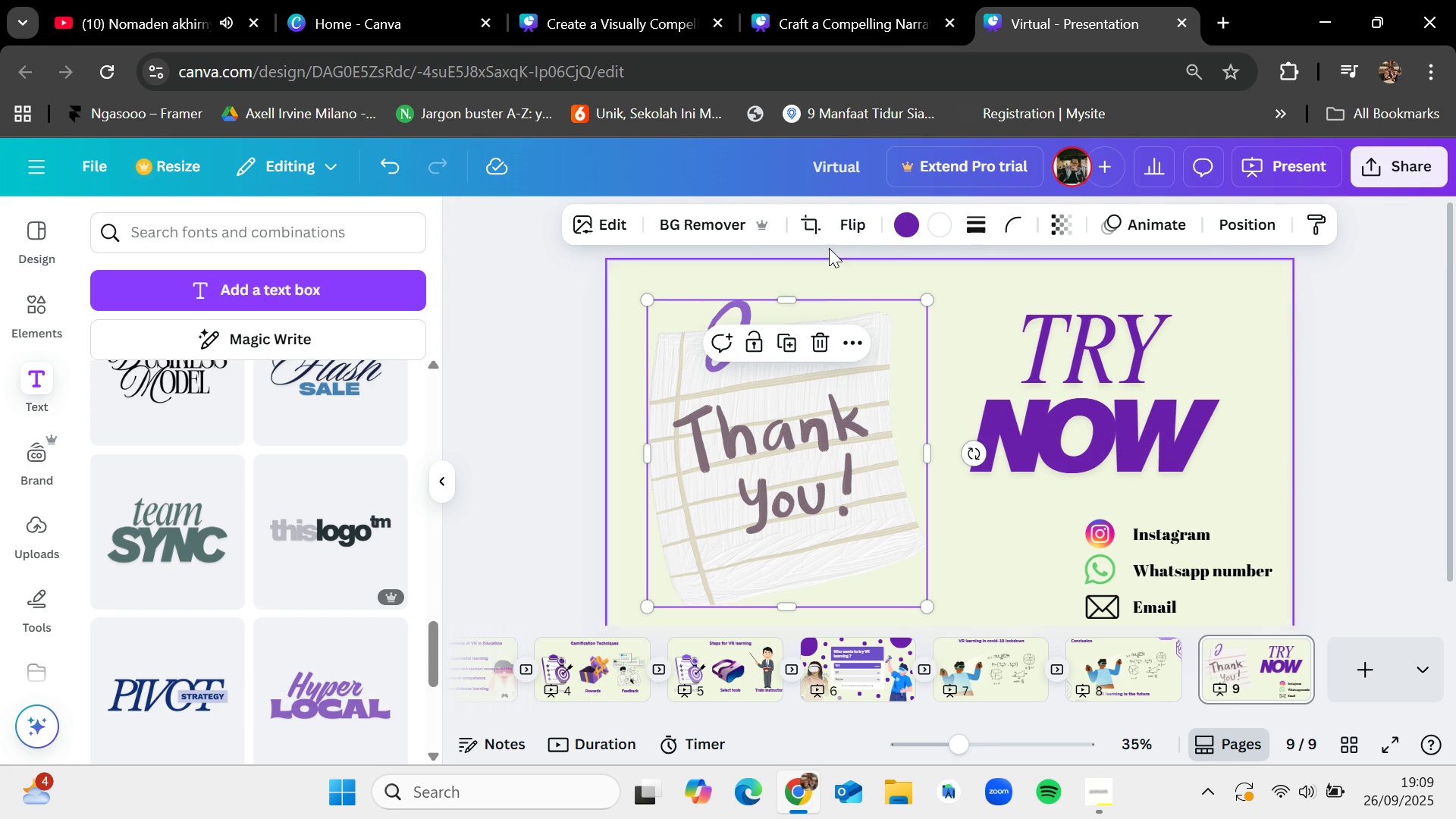 
mouse_move([871, 247])
 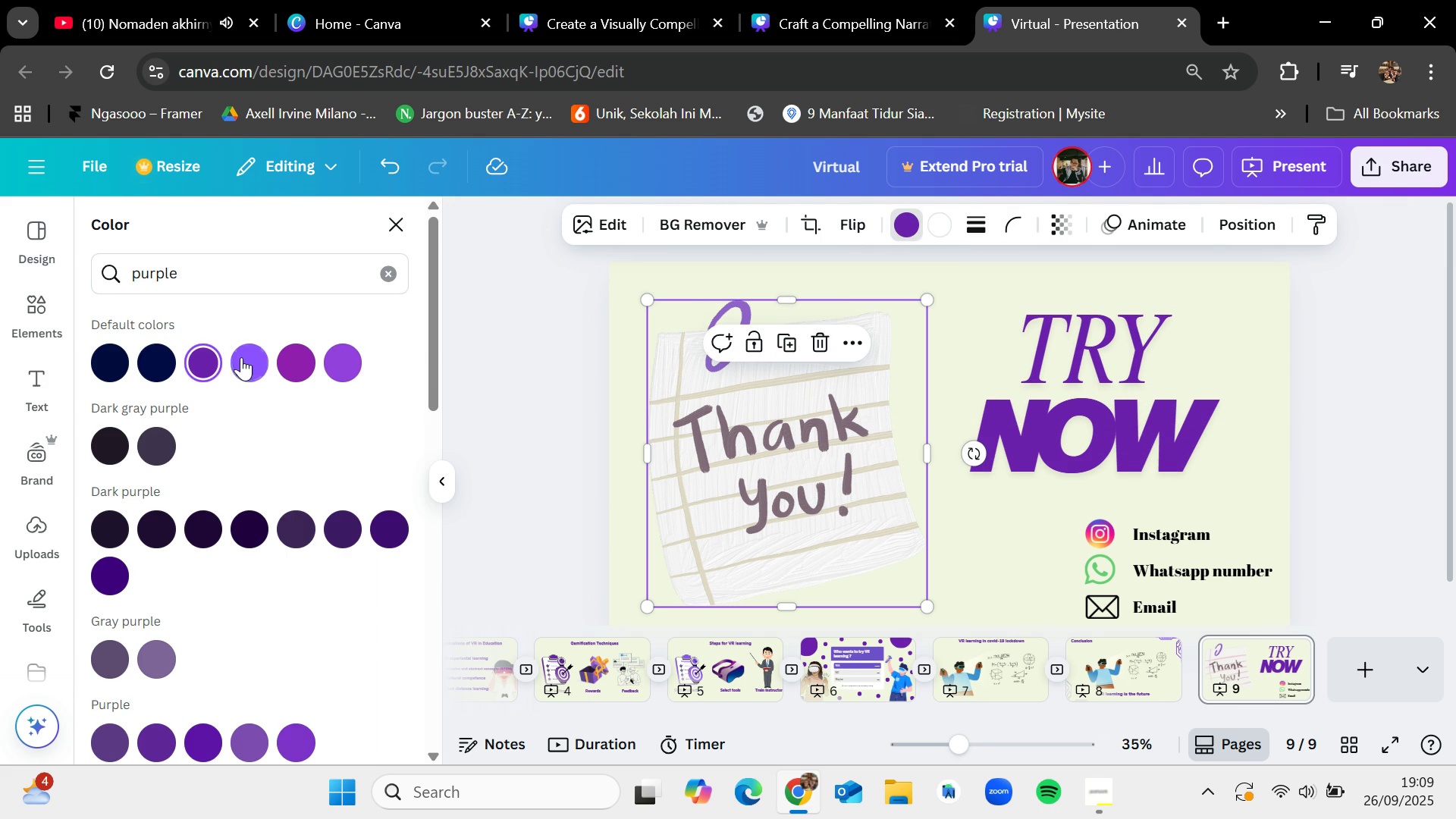 
left_click([241, 357])
 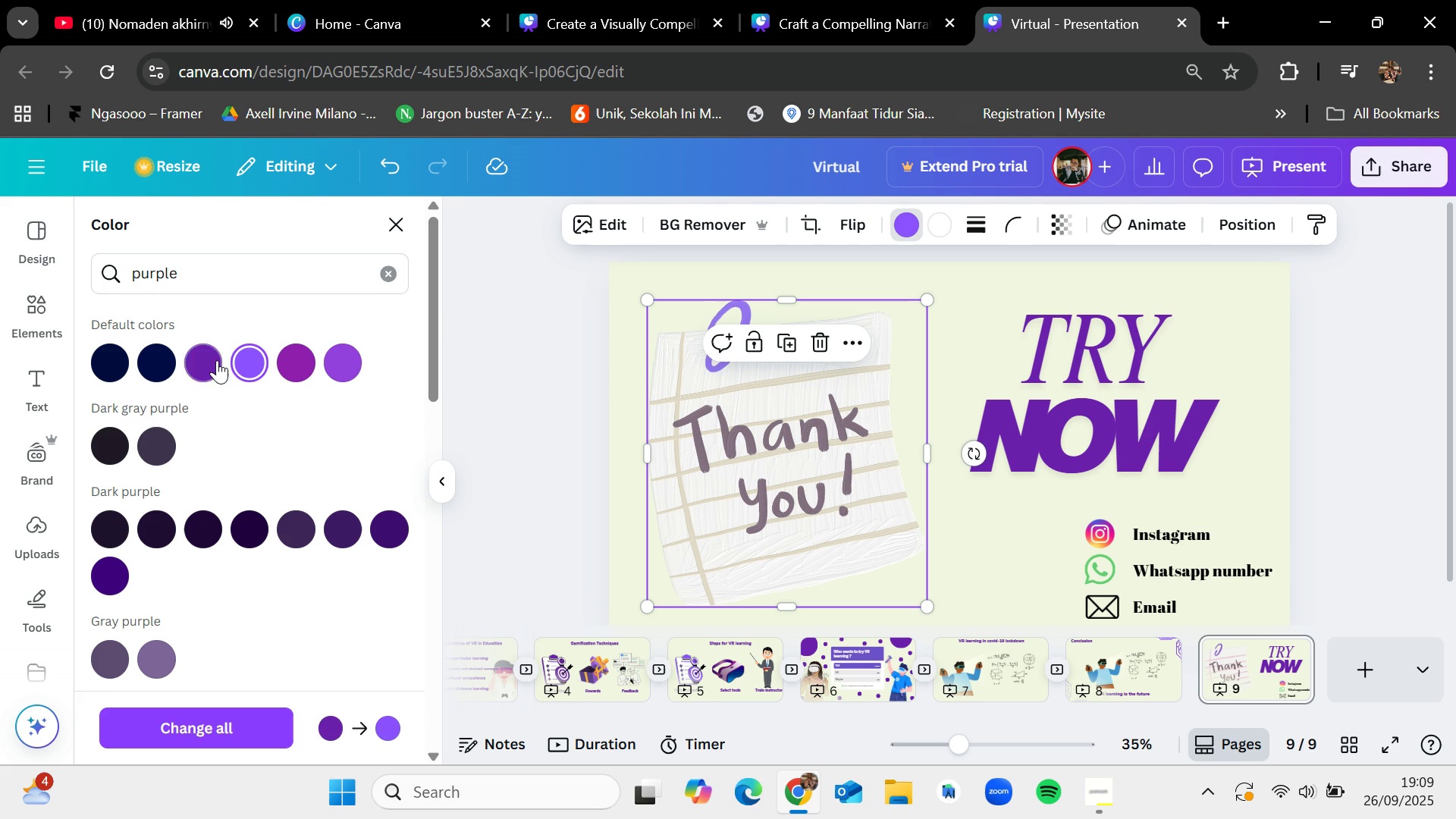 
left_click([212, 359])
 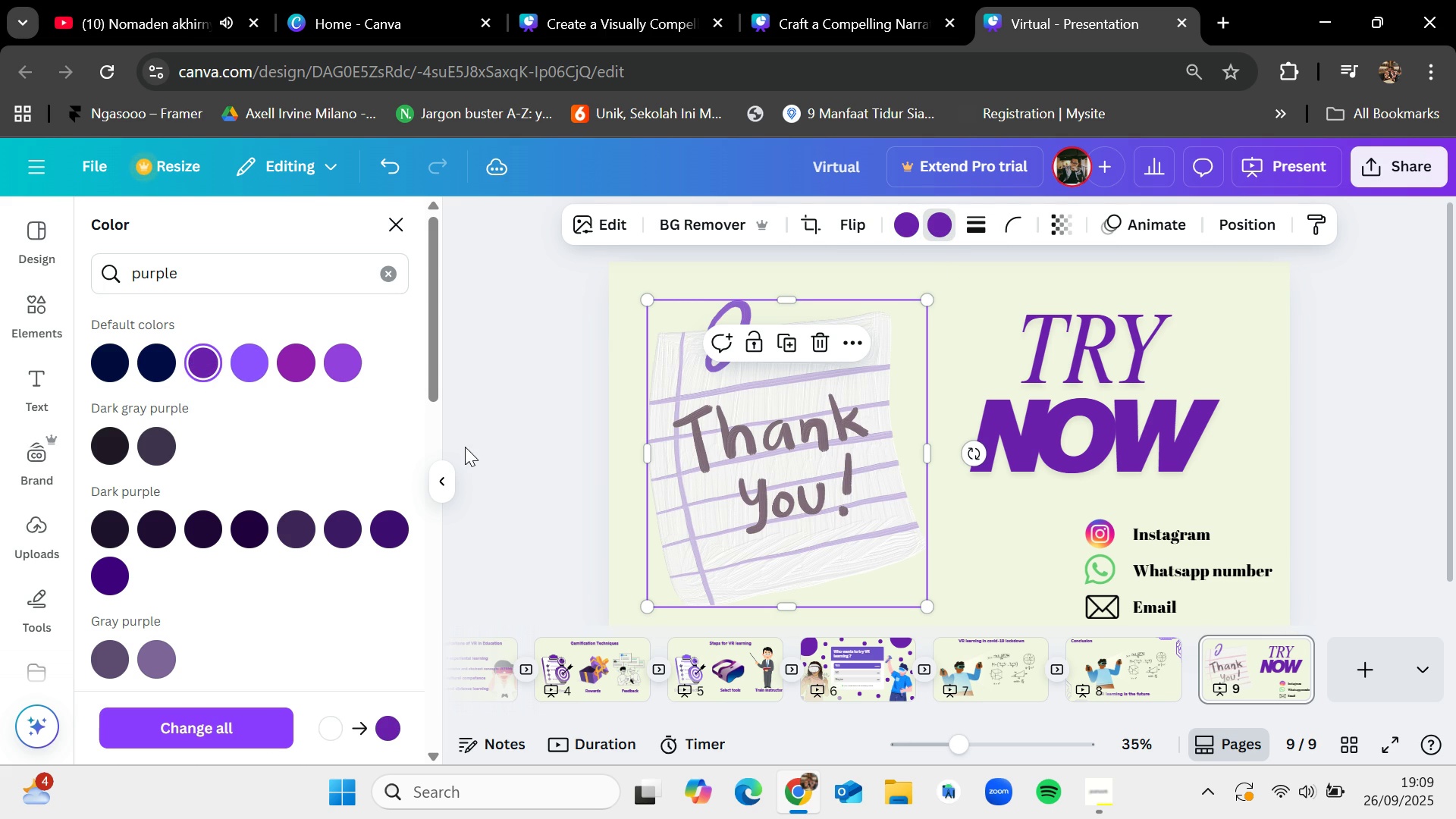 
wait(5.56)
 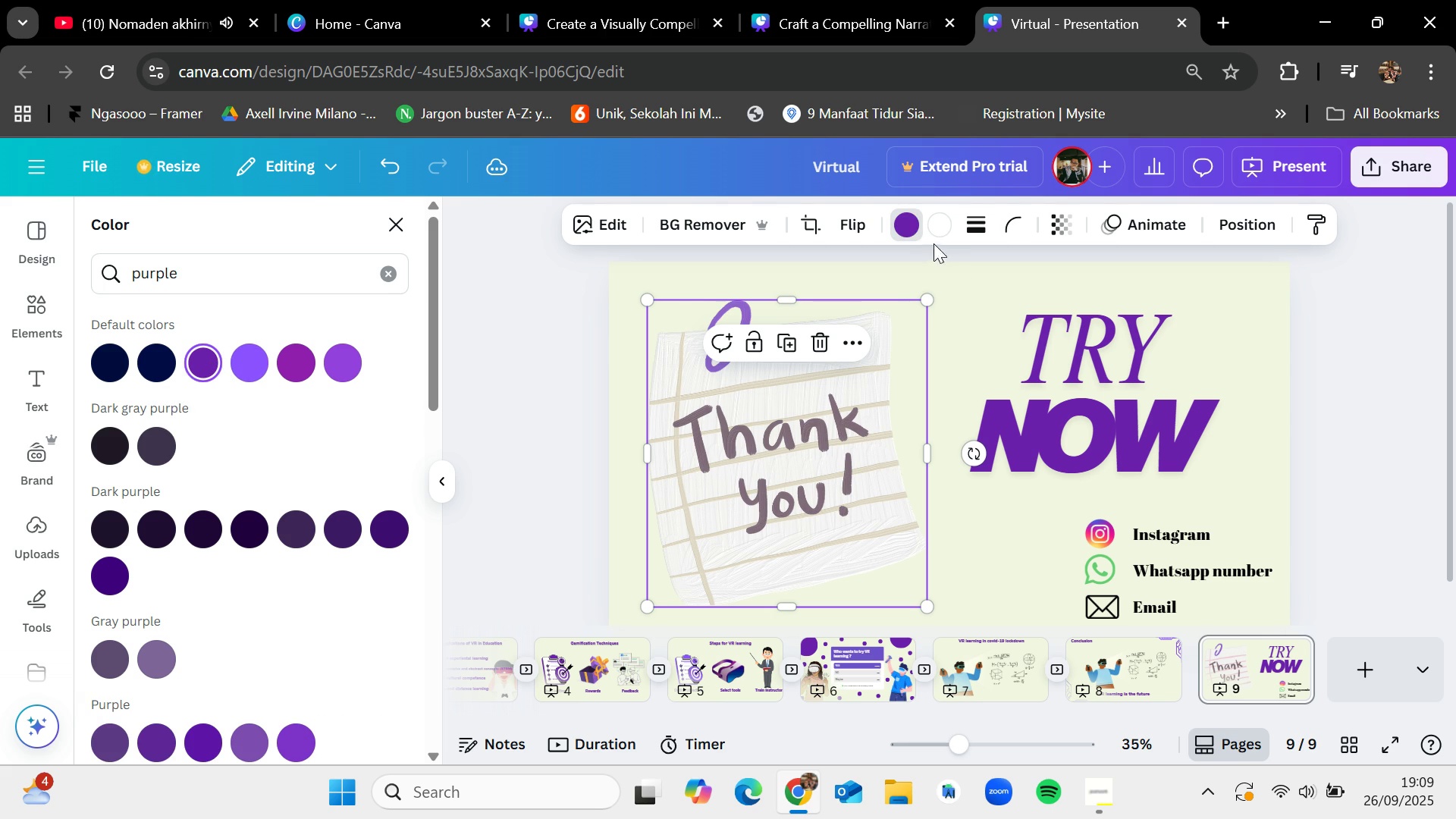 
left_click([541, 493])
 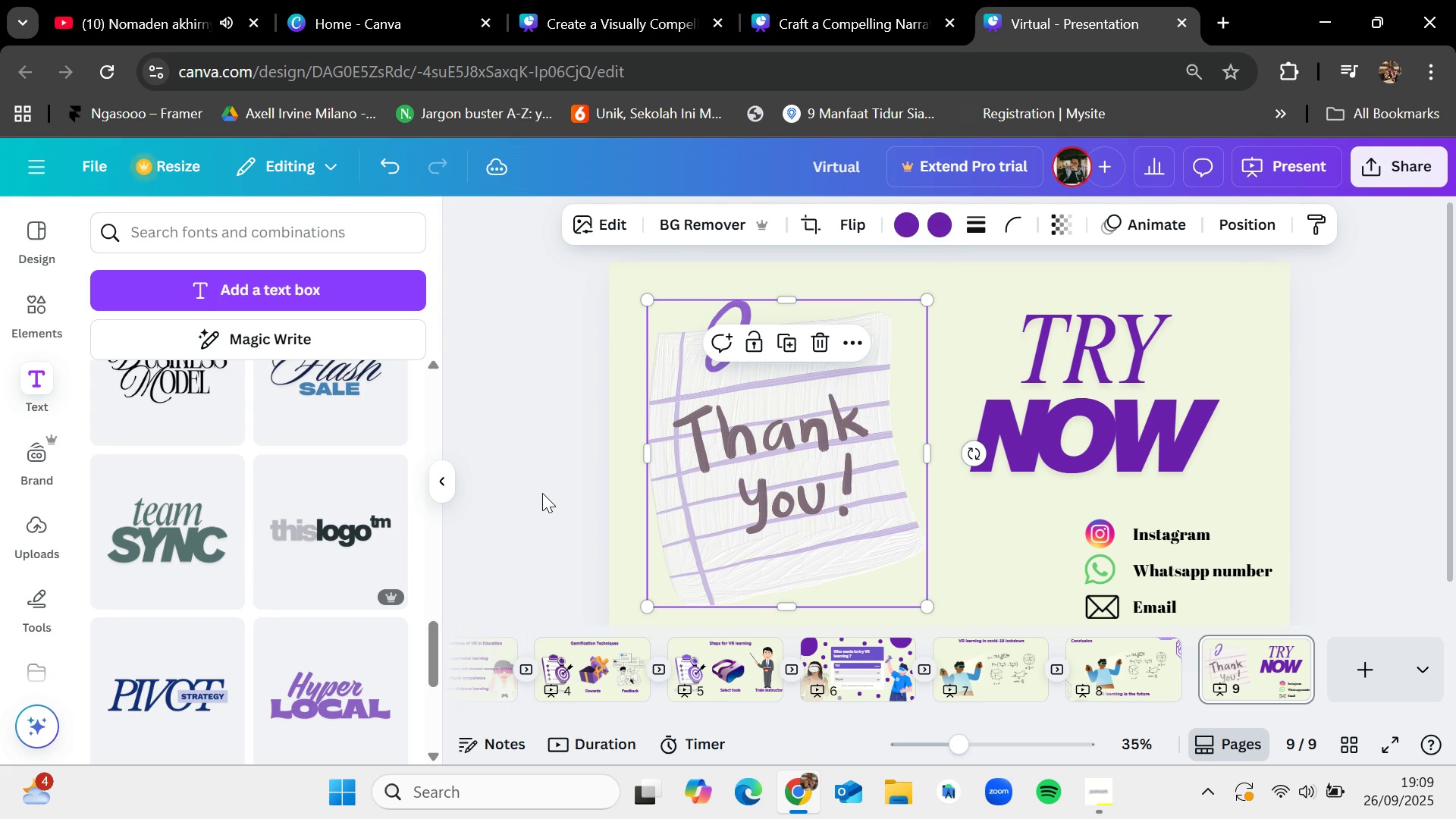 
left_click([542, 493])